 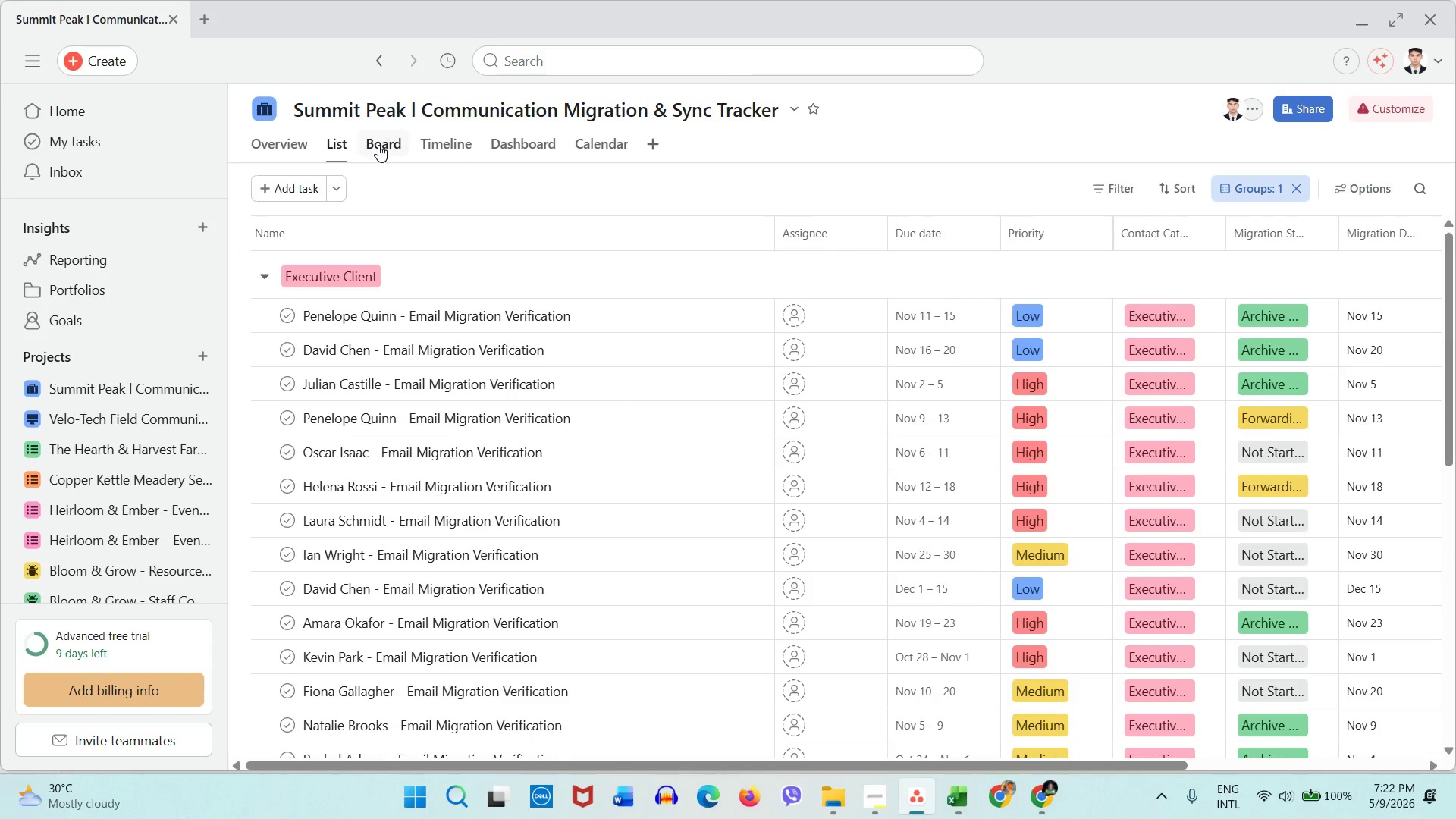 
left_click([548, 519])
 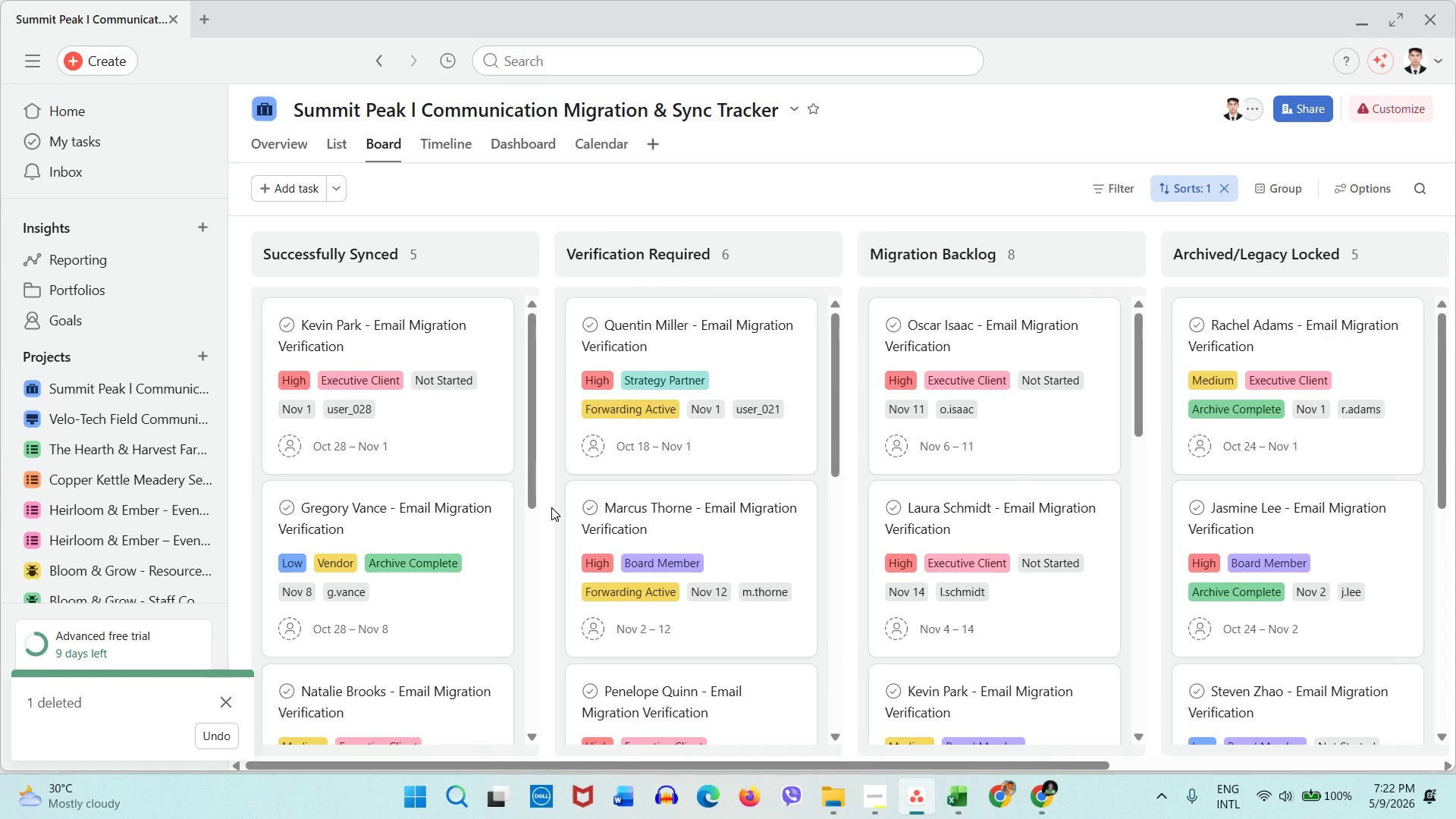 
wait(11.42)
 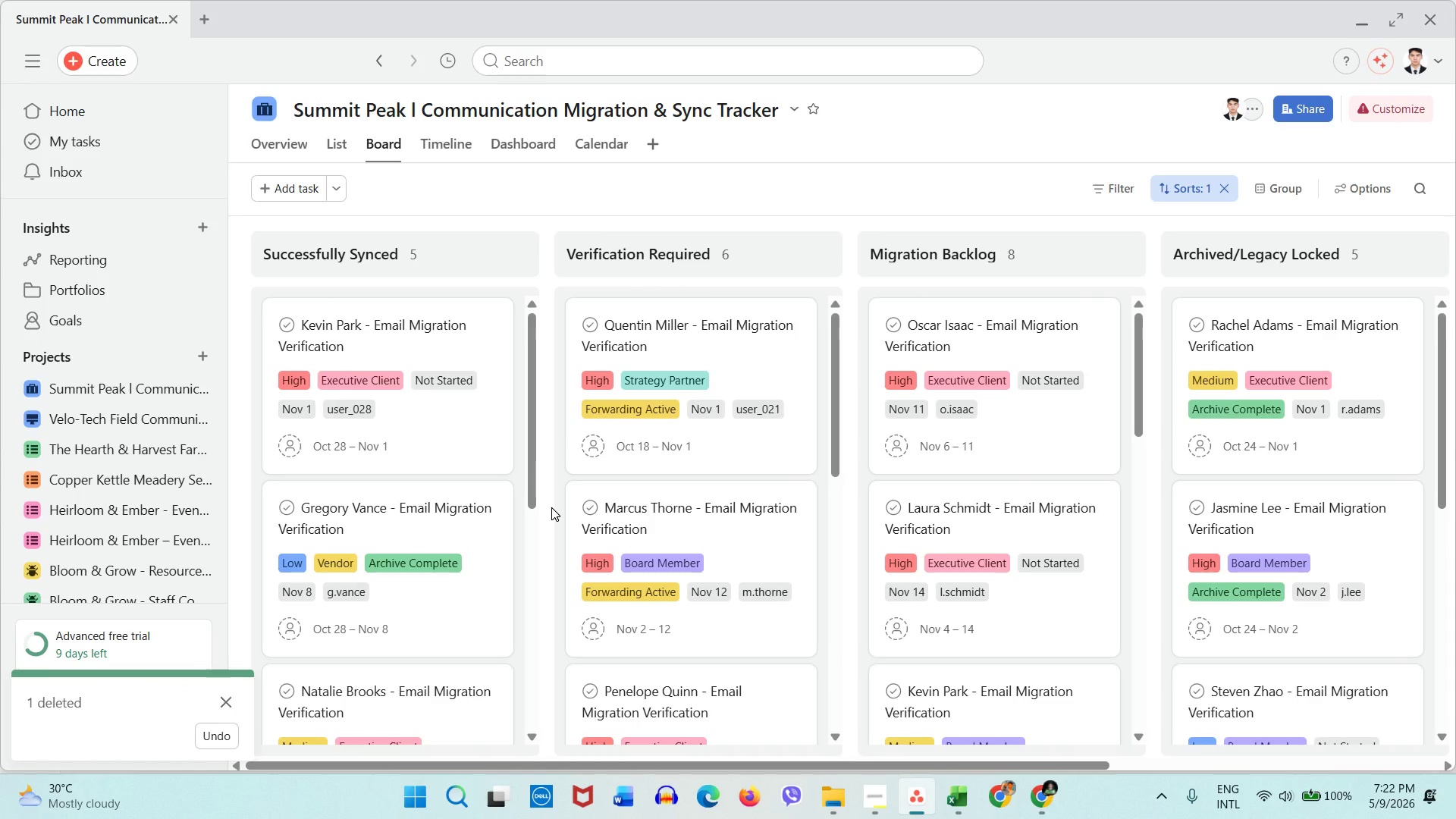 
left_click_drag(start_coordinate=[978, 267], to_coordinate=[421, 263])
 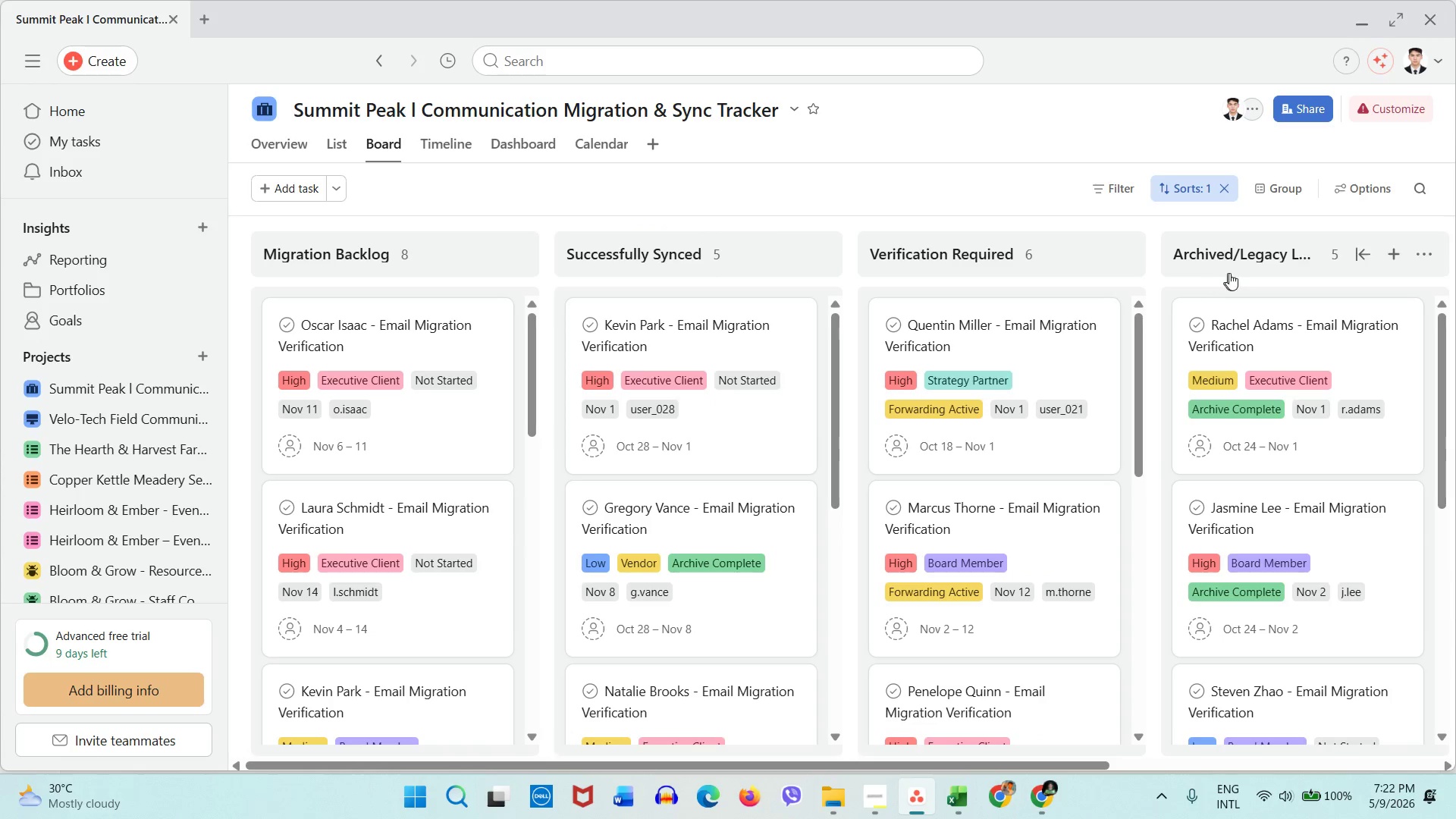 
left_click_drag(start_coordinate=[1024, 764], to_coordinate=[1190, 755])
 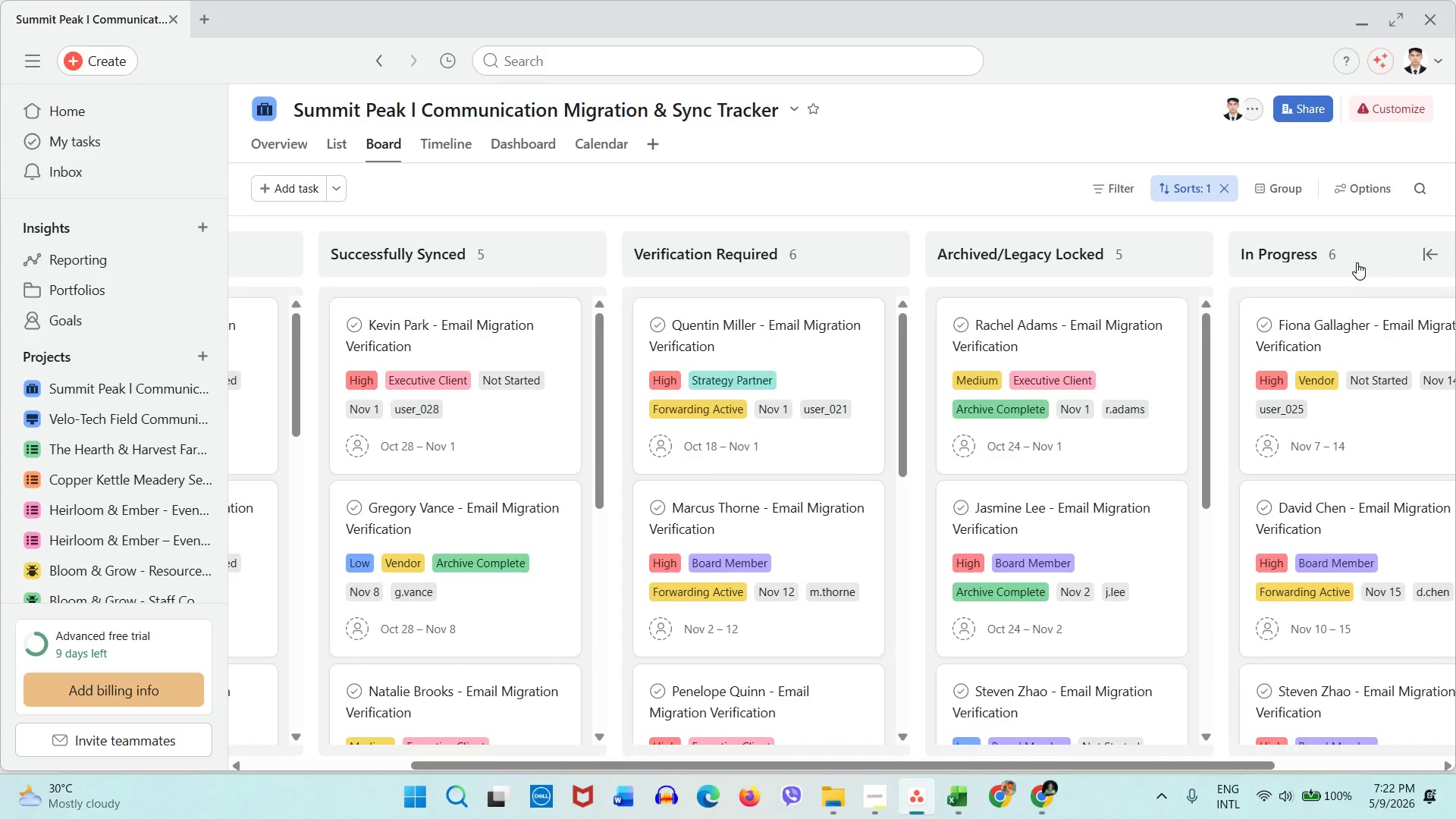 
left_click_drag(start_coordinate=[1354, 263], to_coordinate=[377, 273])
 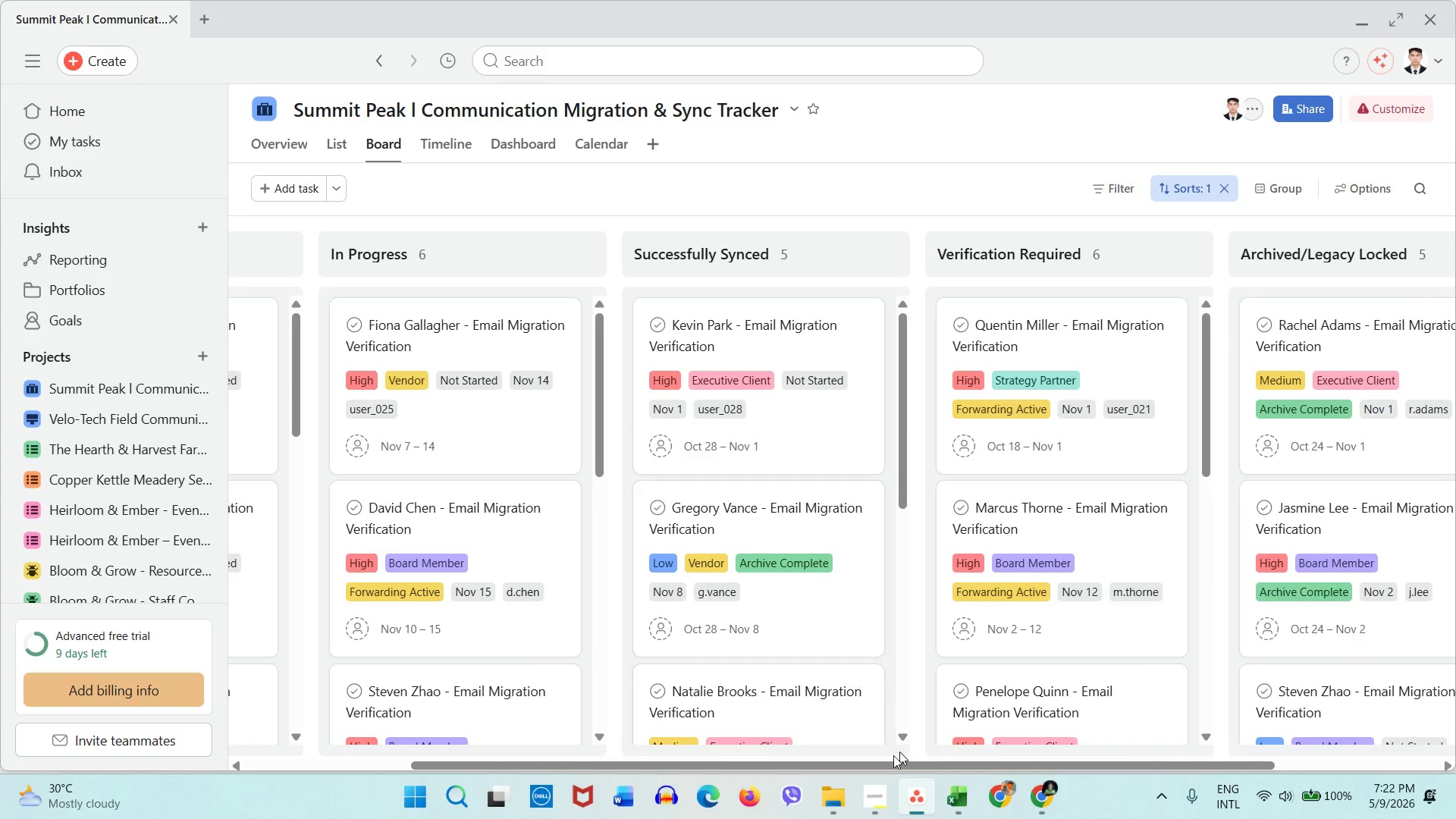 
left_click_drag(start_coordinate=[890, 758], to_coordinate=[615, 774])
 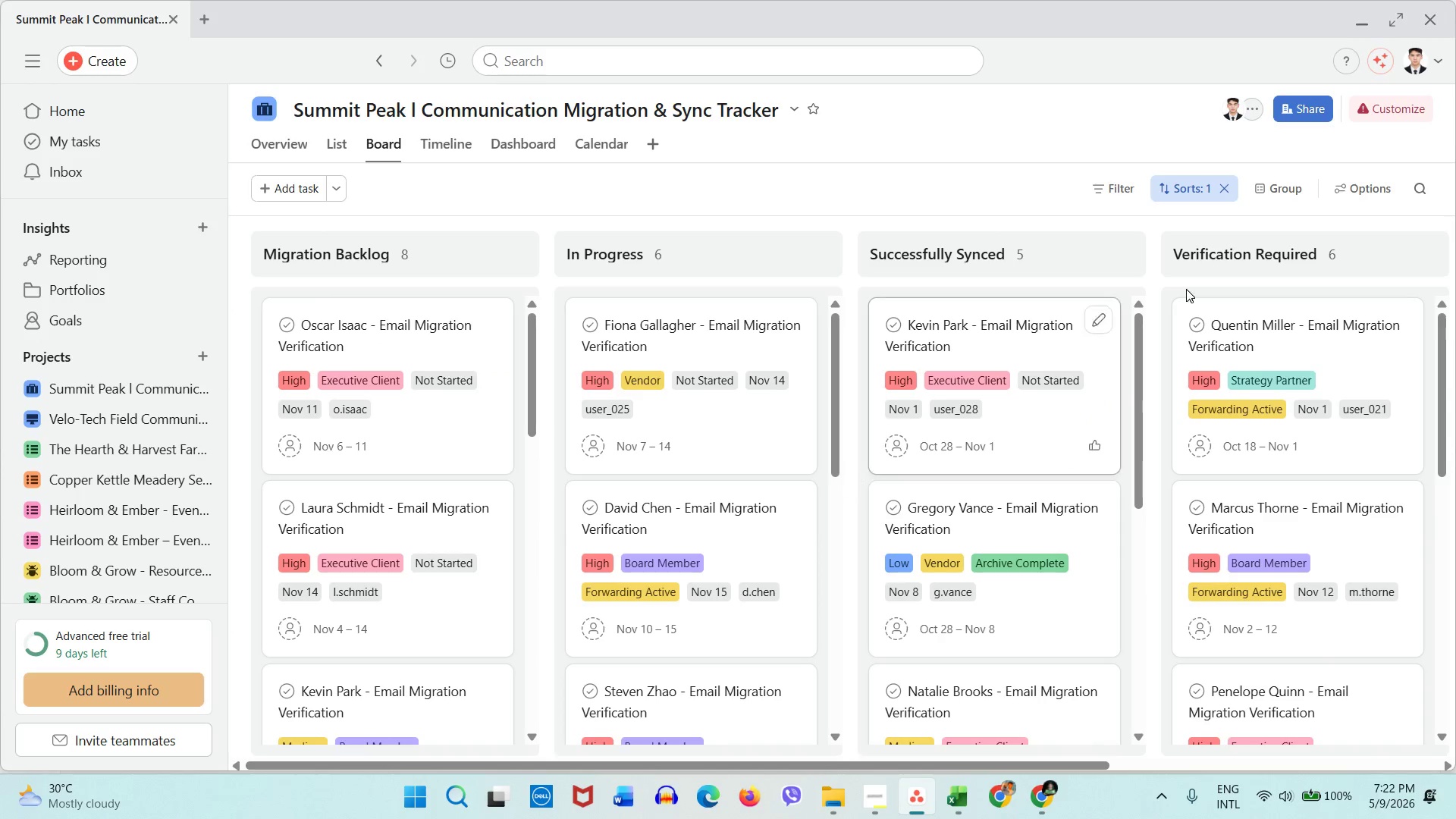 
left_click_drag(start_coordinate=[1247, 263], to_coordinate=[962, 273])
 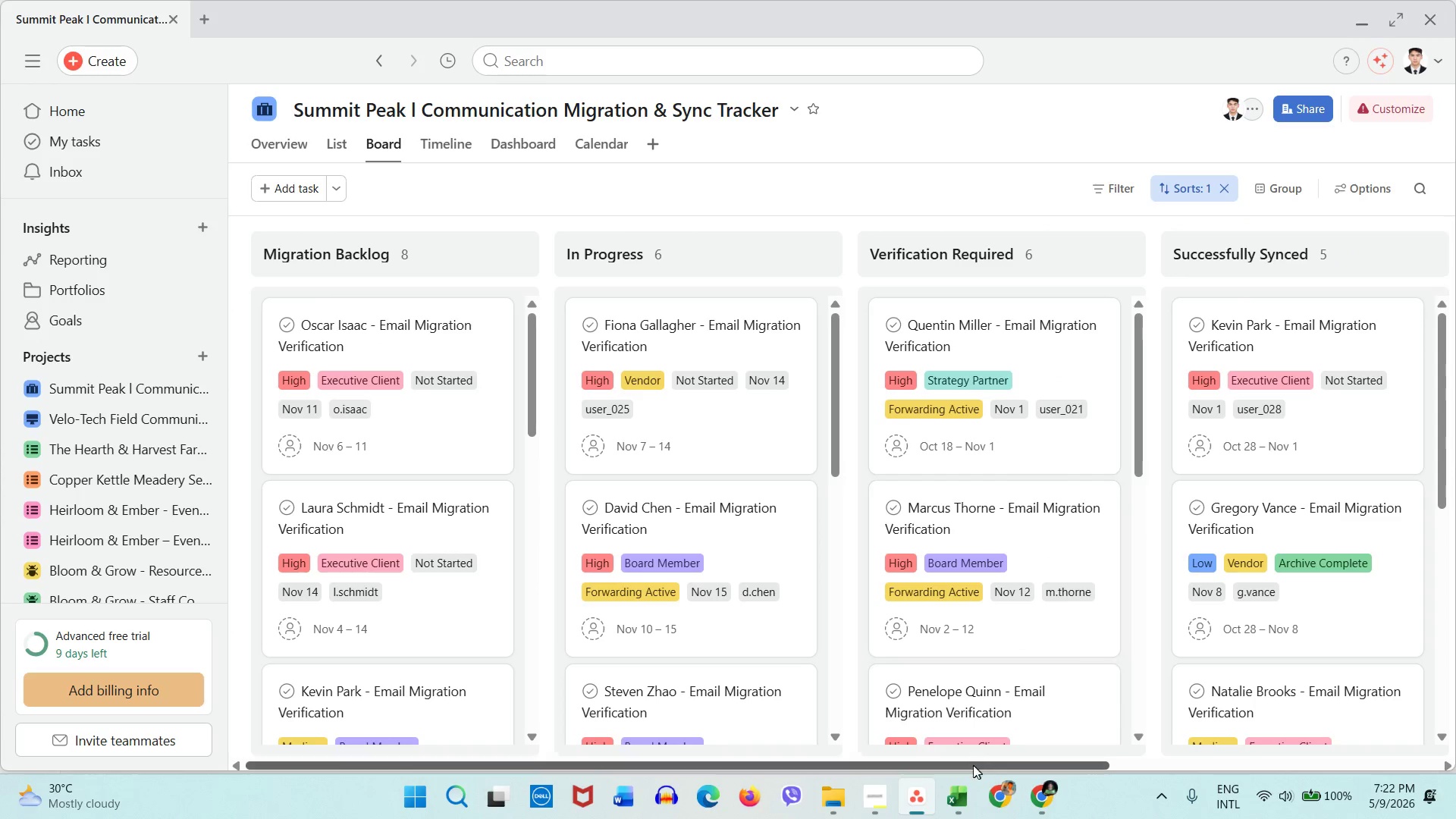 
left_click_drag(start_coordinate=[973, 765], to_coordinate=[1203, 754])
 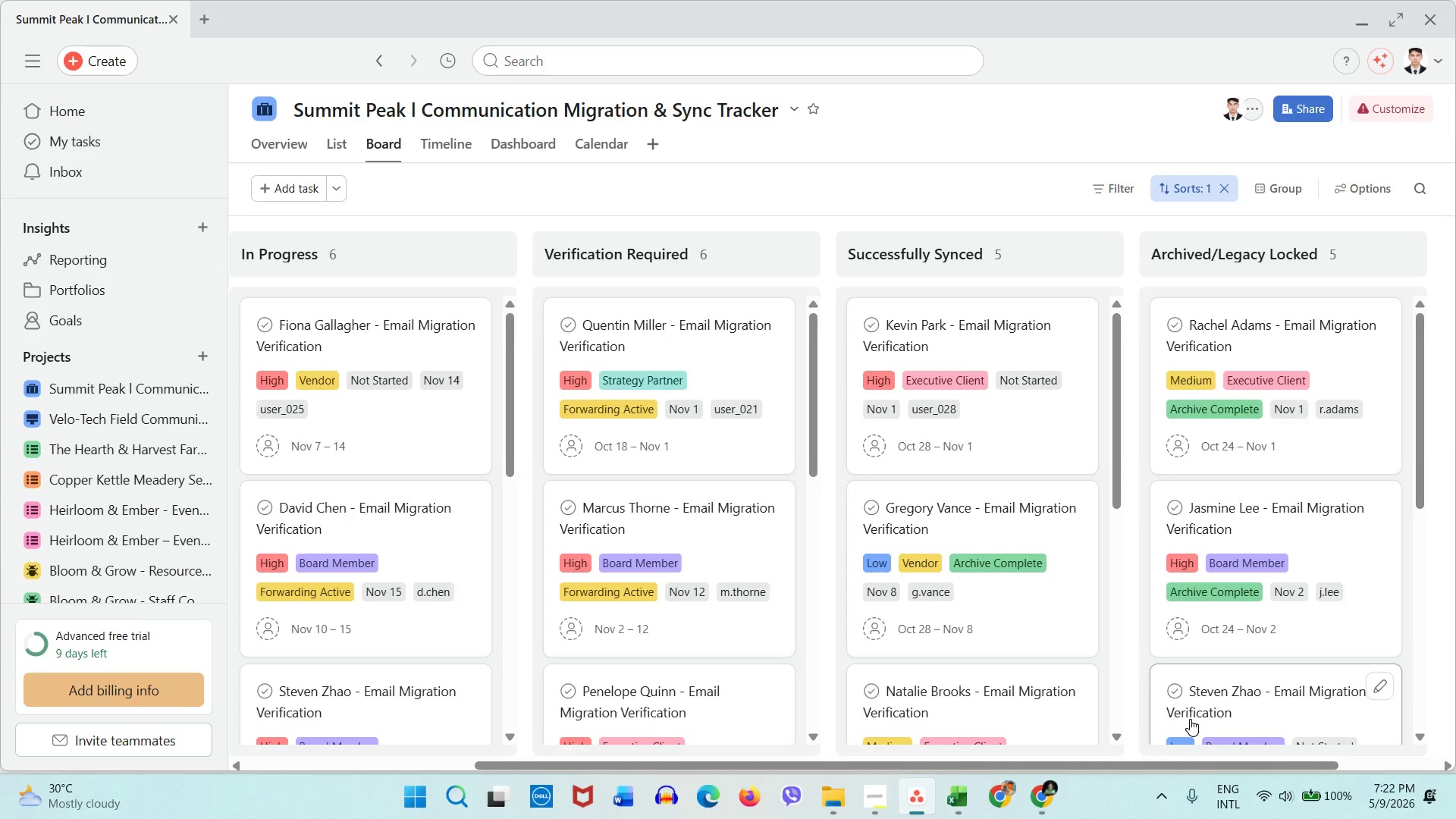 
wait(7.08)
 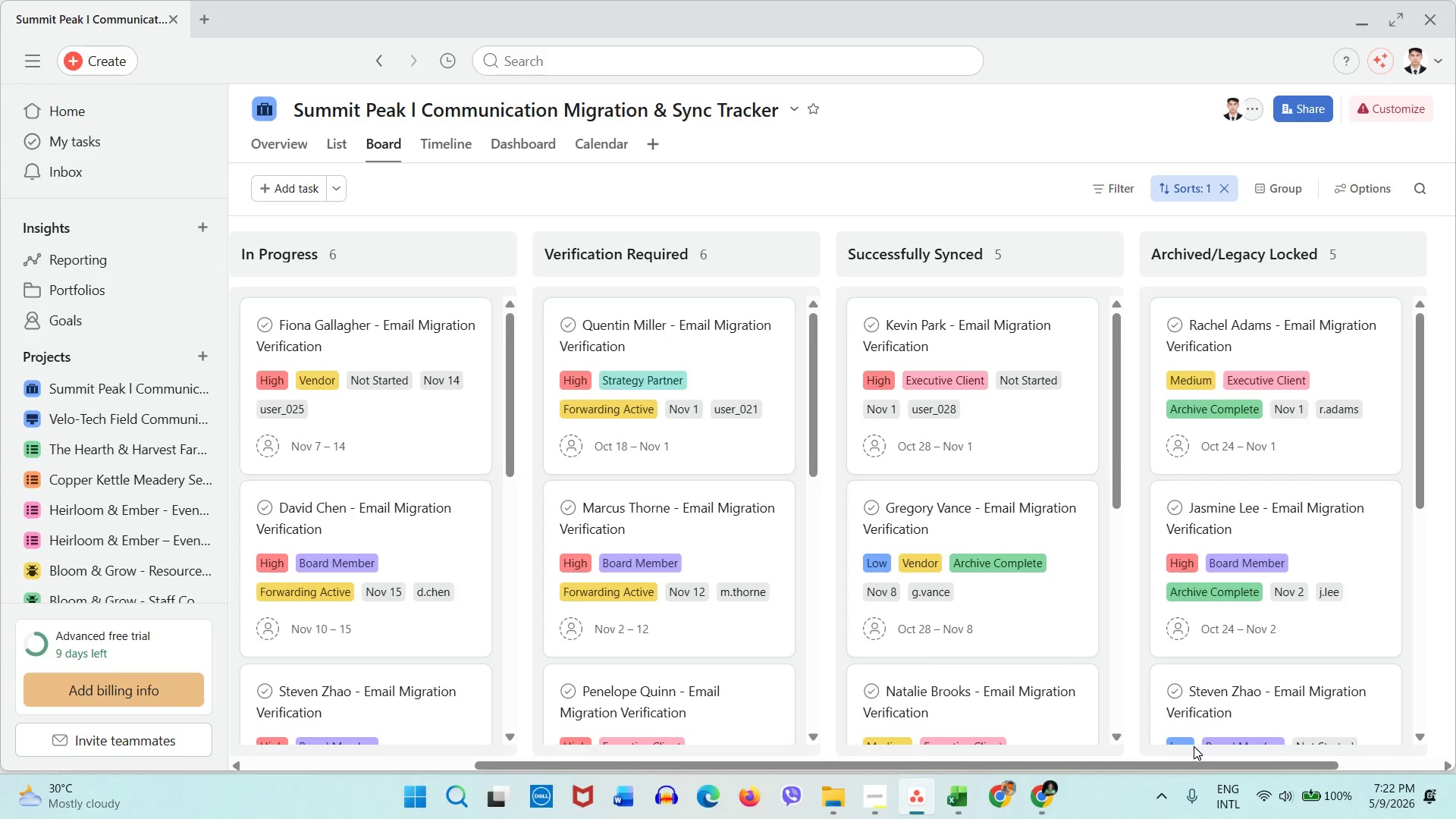 
left_click_drag(start_coordinate=[1165, 768], to_coordinate=[978, 769])
 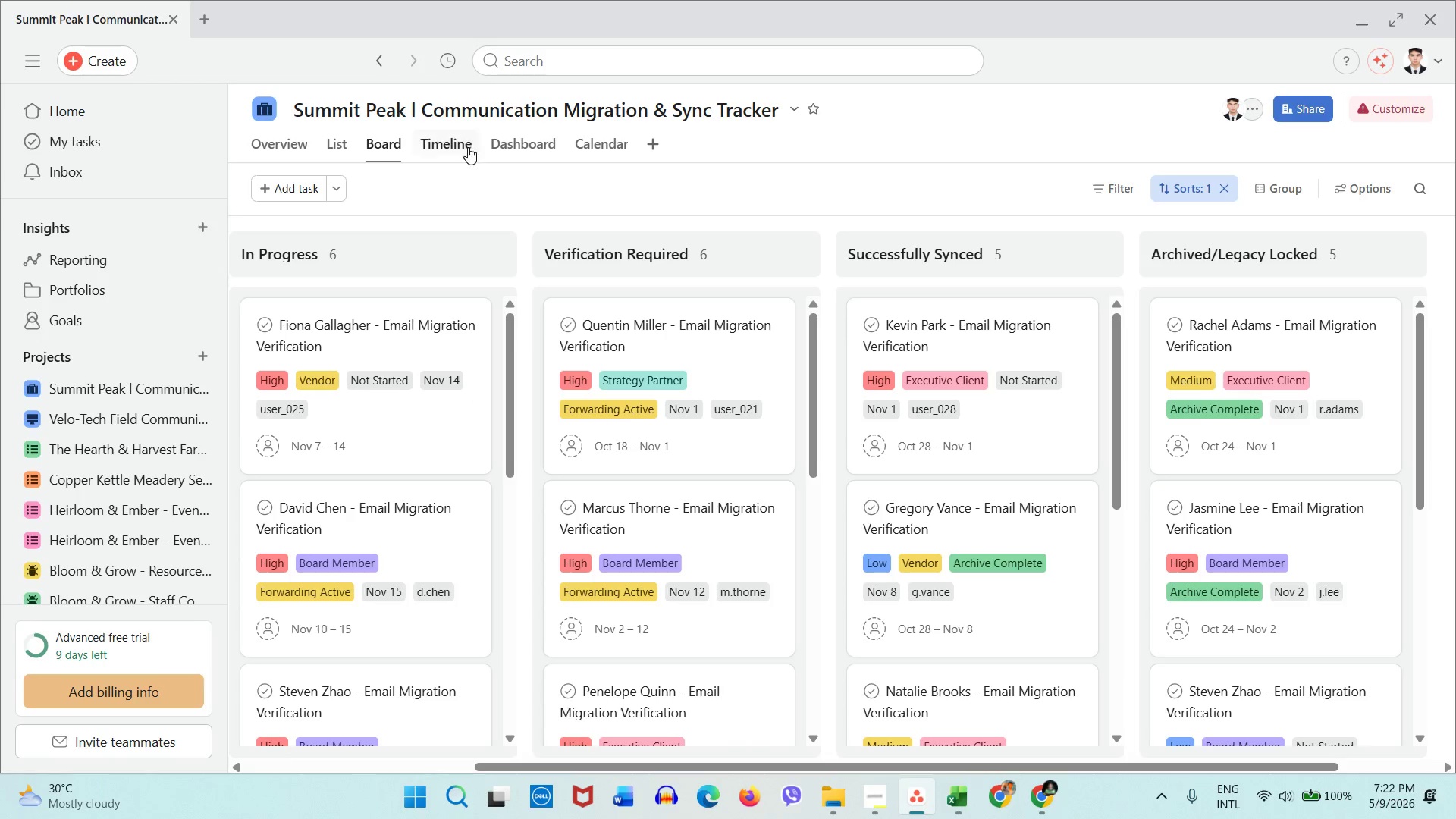 
left_click([456, 150])
 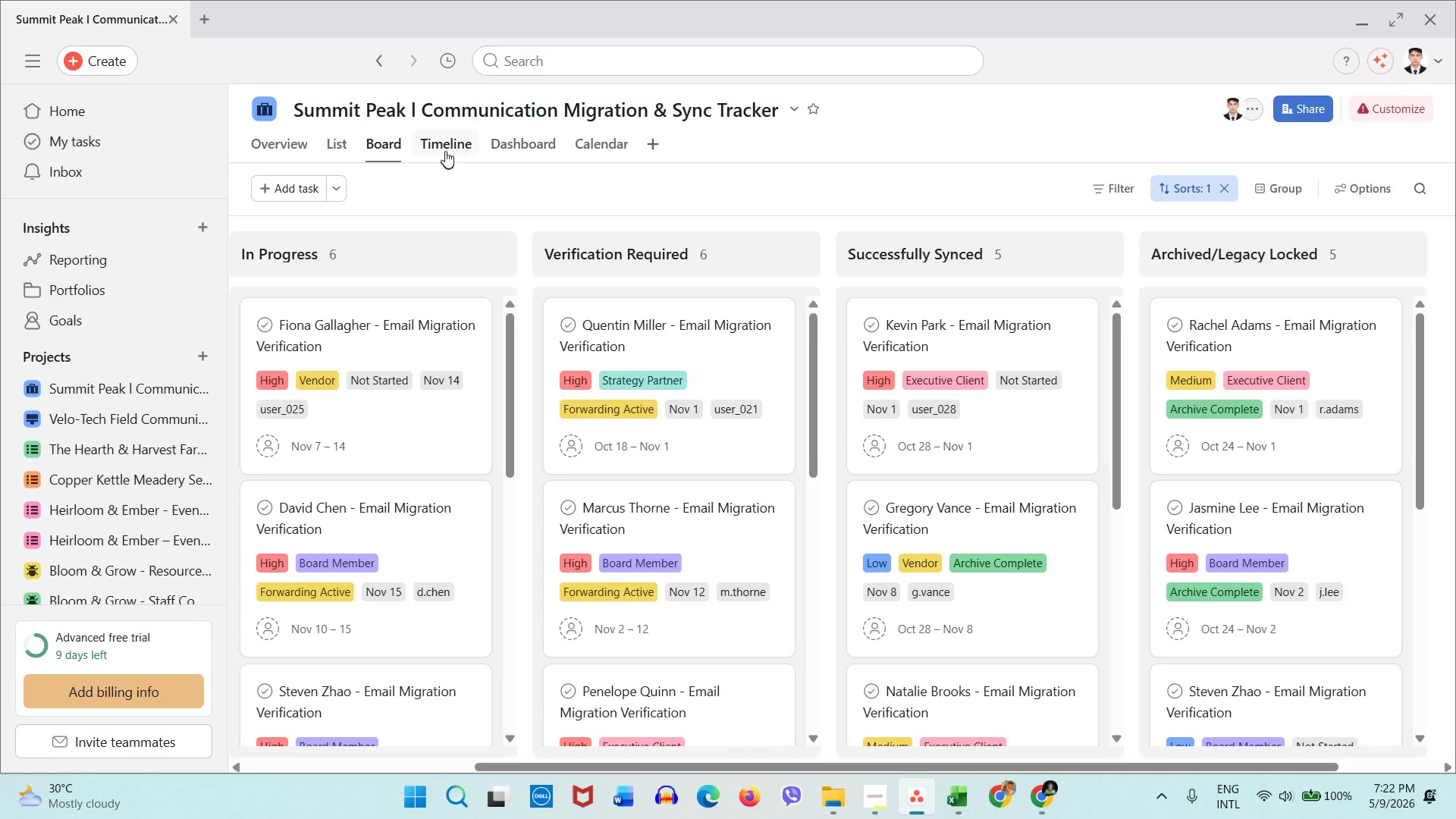 
mouse_move([468, 141])
 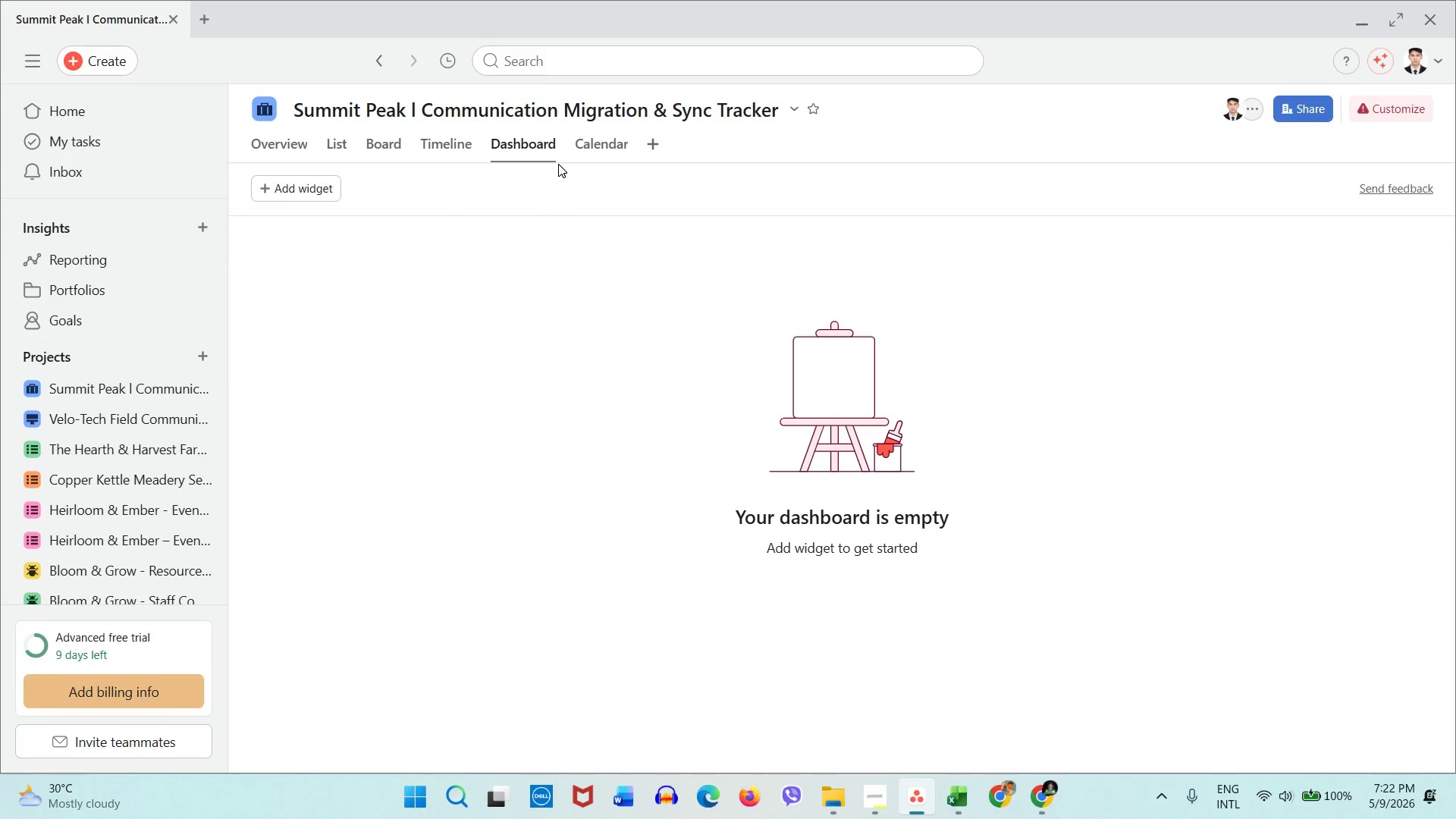 
left_click([582, 152])
 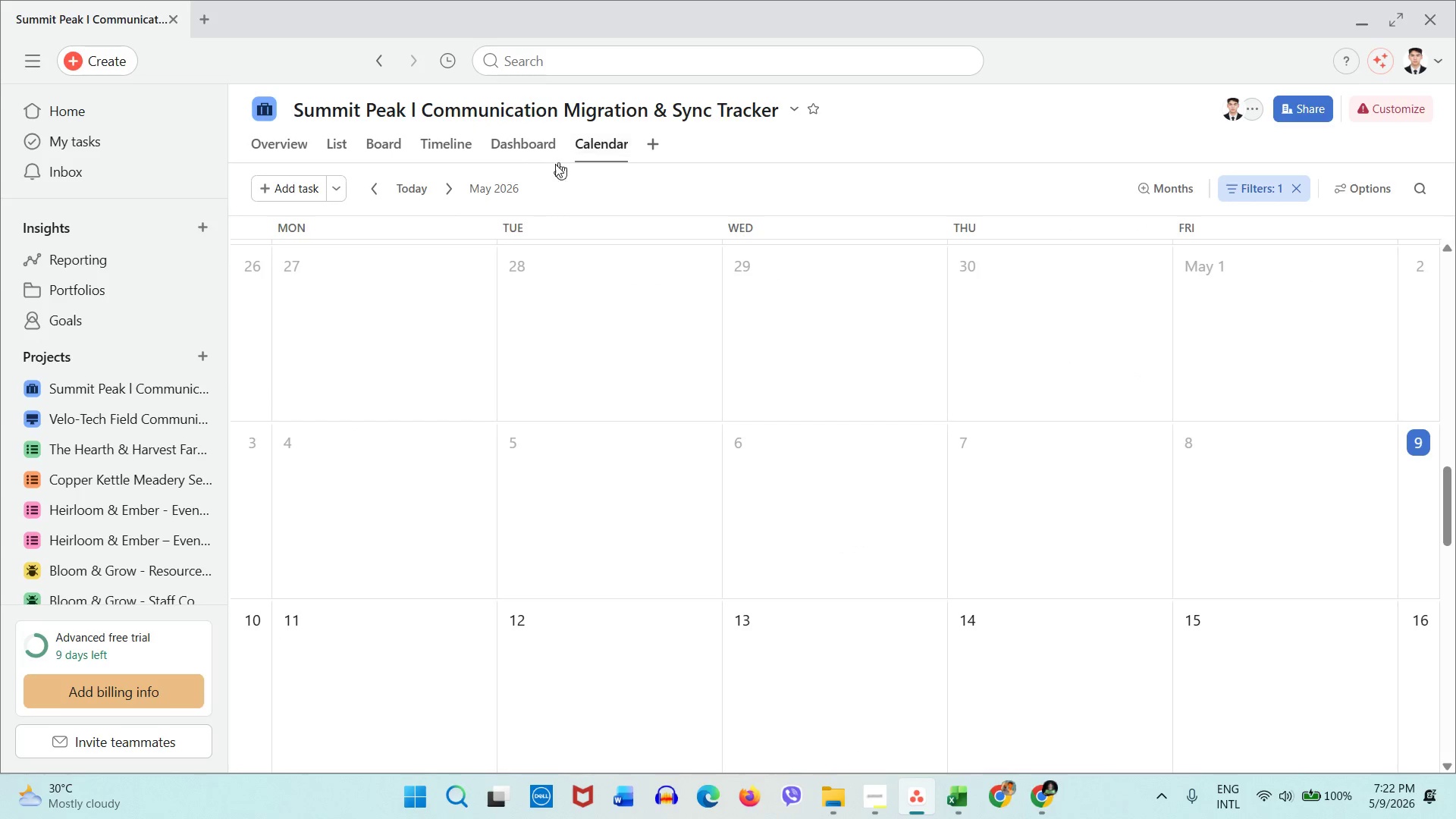 
left_click([333, 149])
 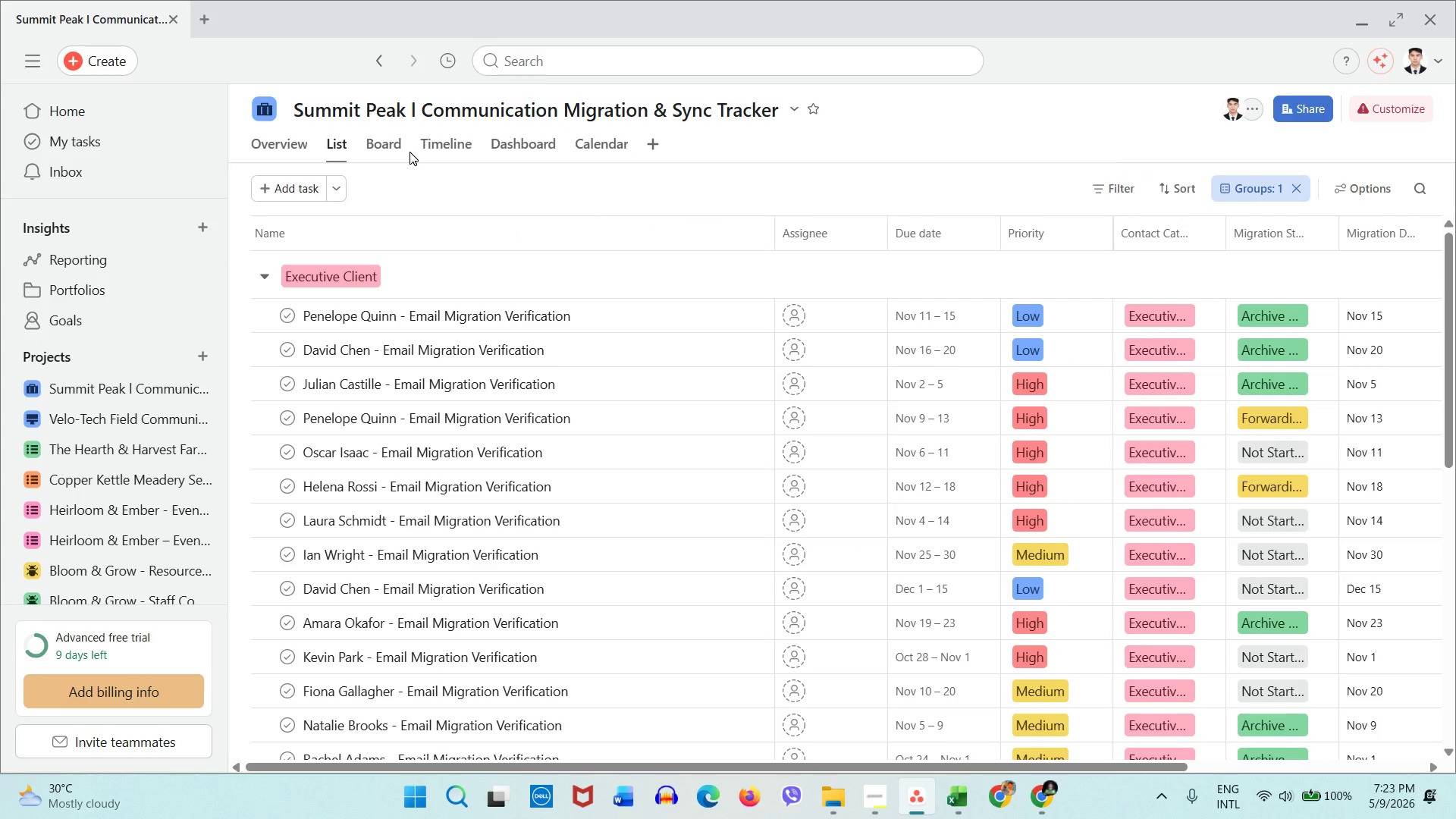 
left_click([389, 148])
 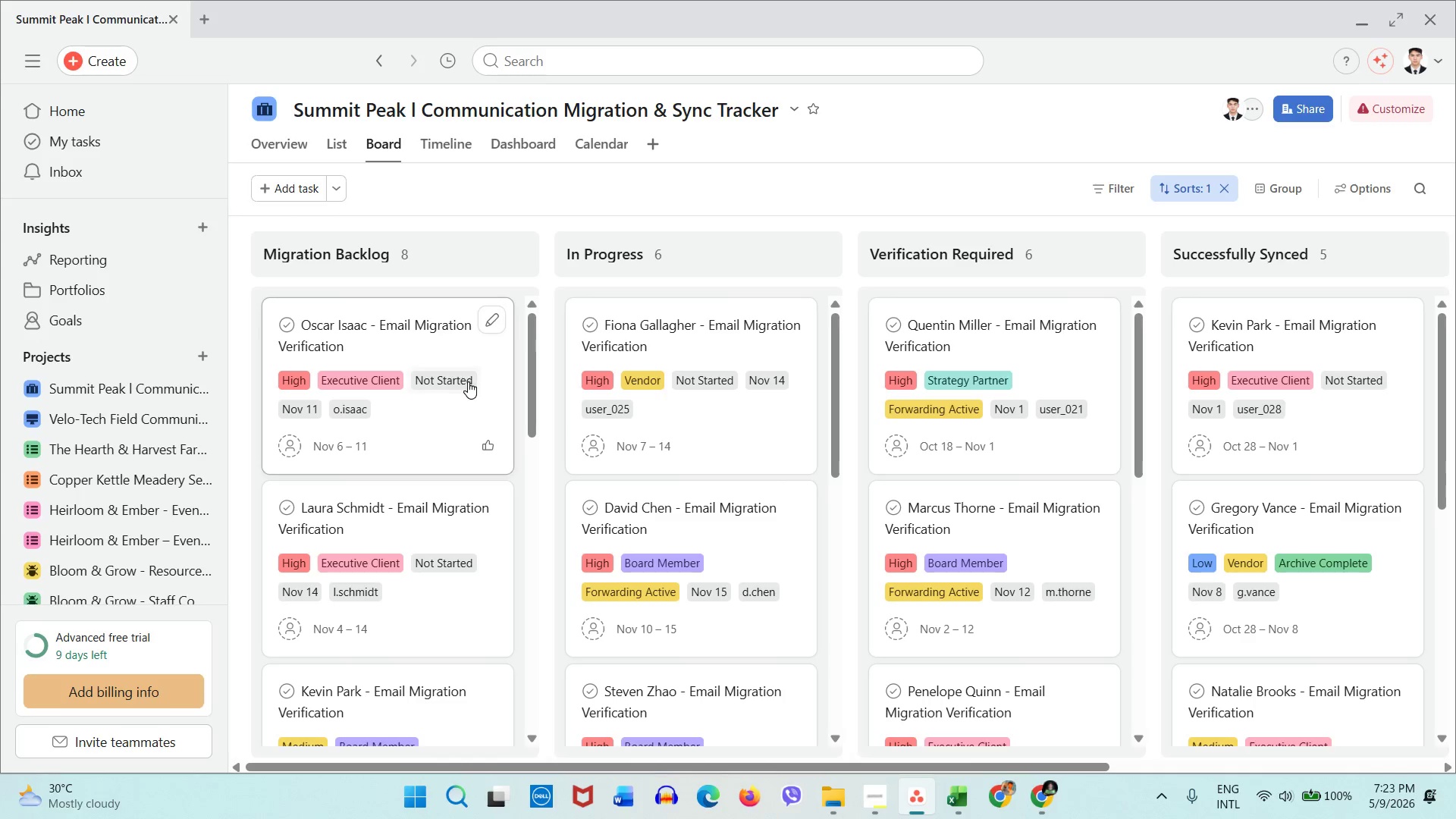 
left_click([435, 434])
 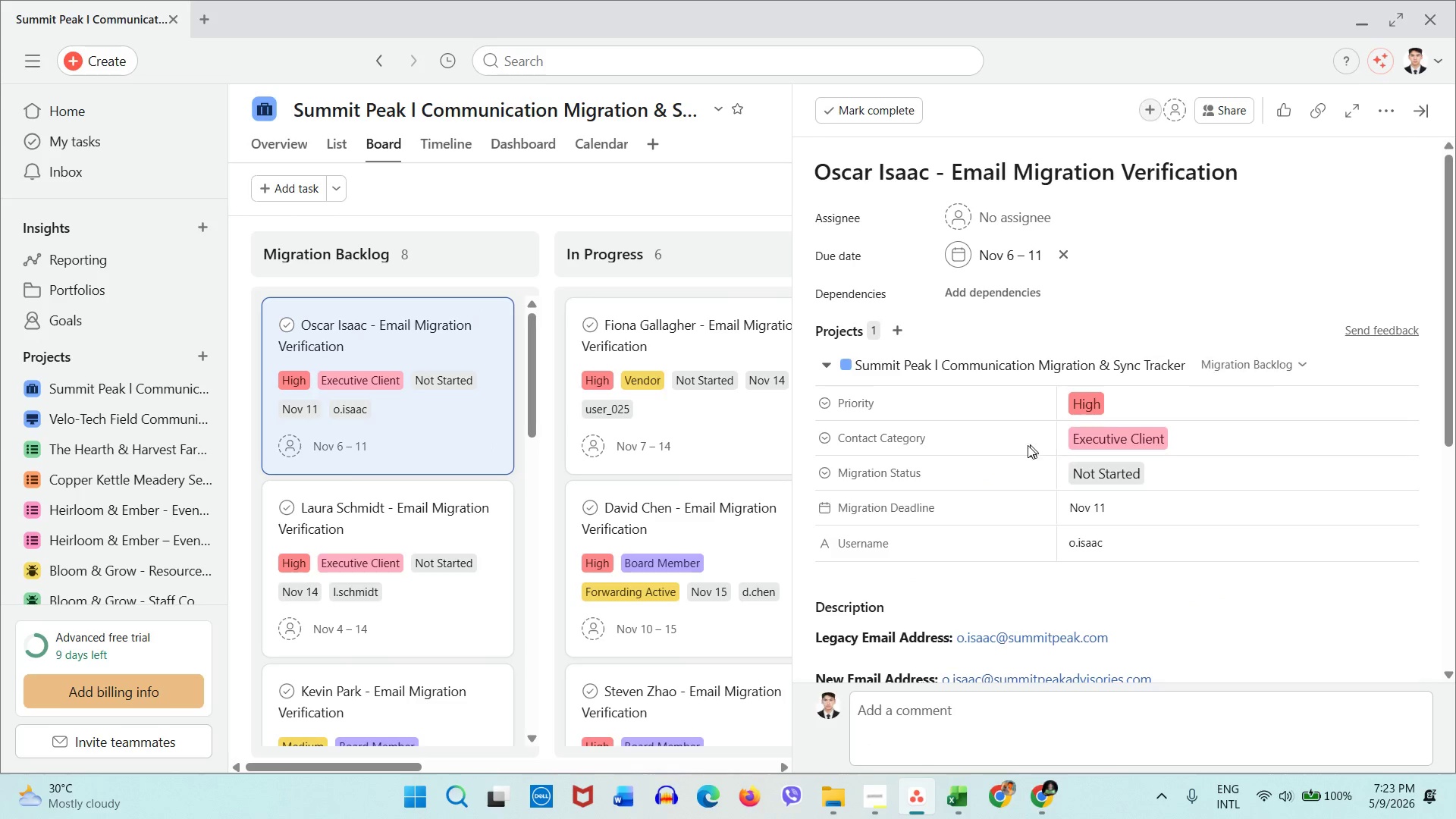 
scroll: coordinate [1021, 447], scroll_direction: down, amount: 2.0
 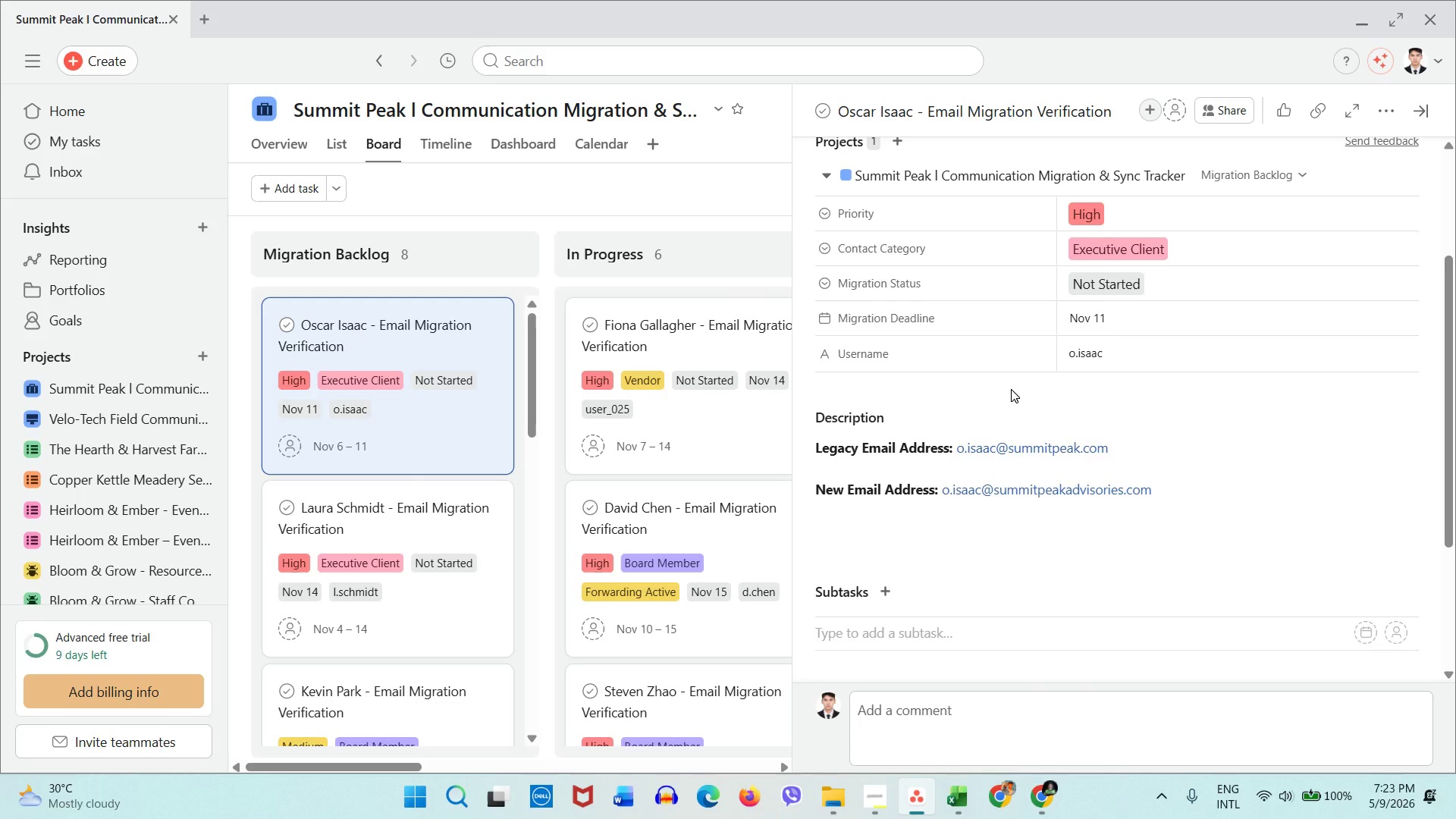 
scroll: coordinate [1011, 389], scroll_direction: up, amount: 1.0
 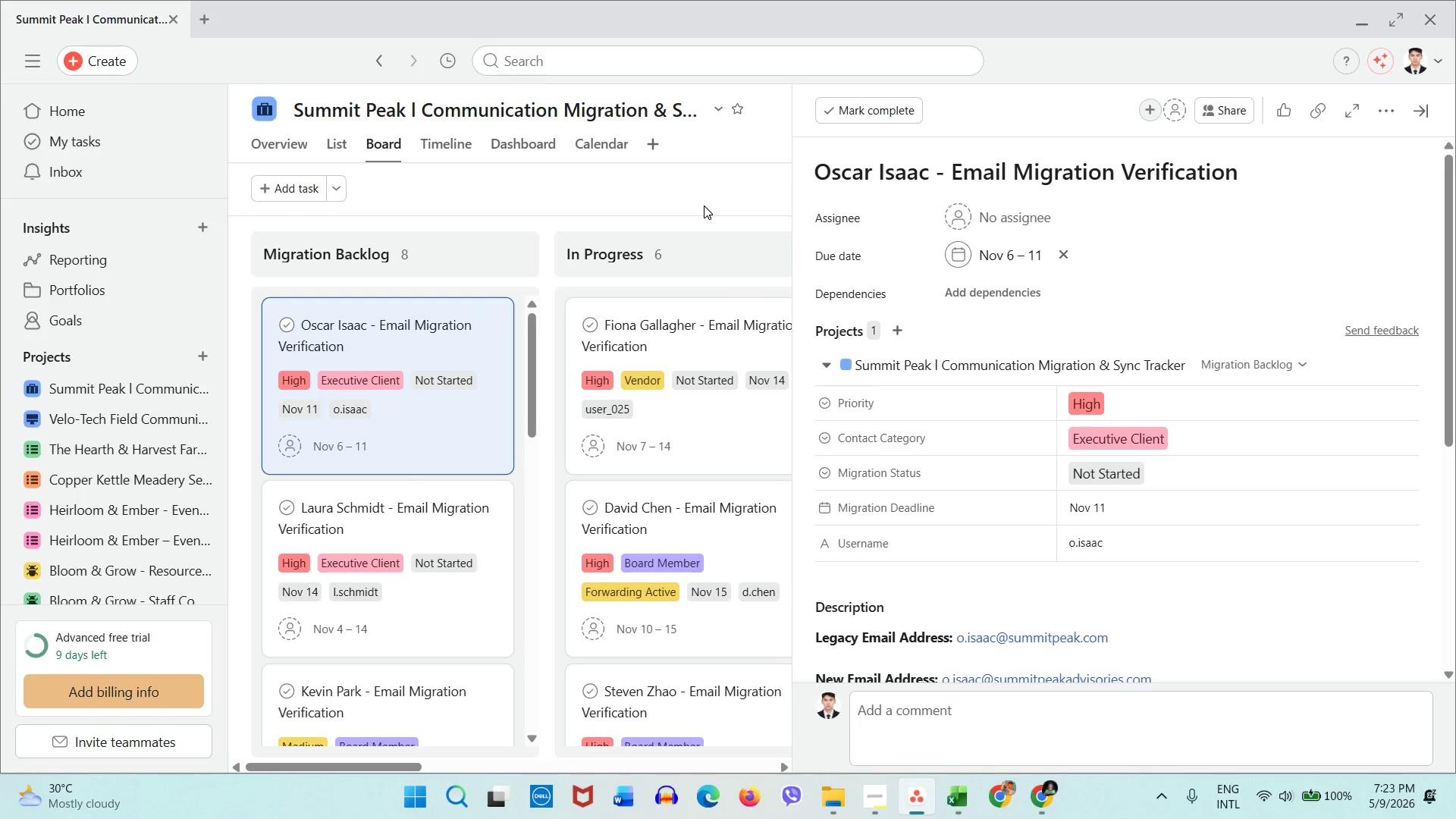 
left_click([704, 200])
 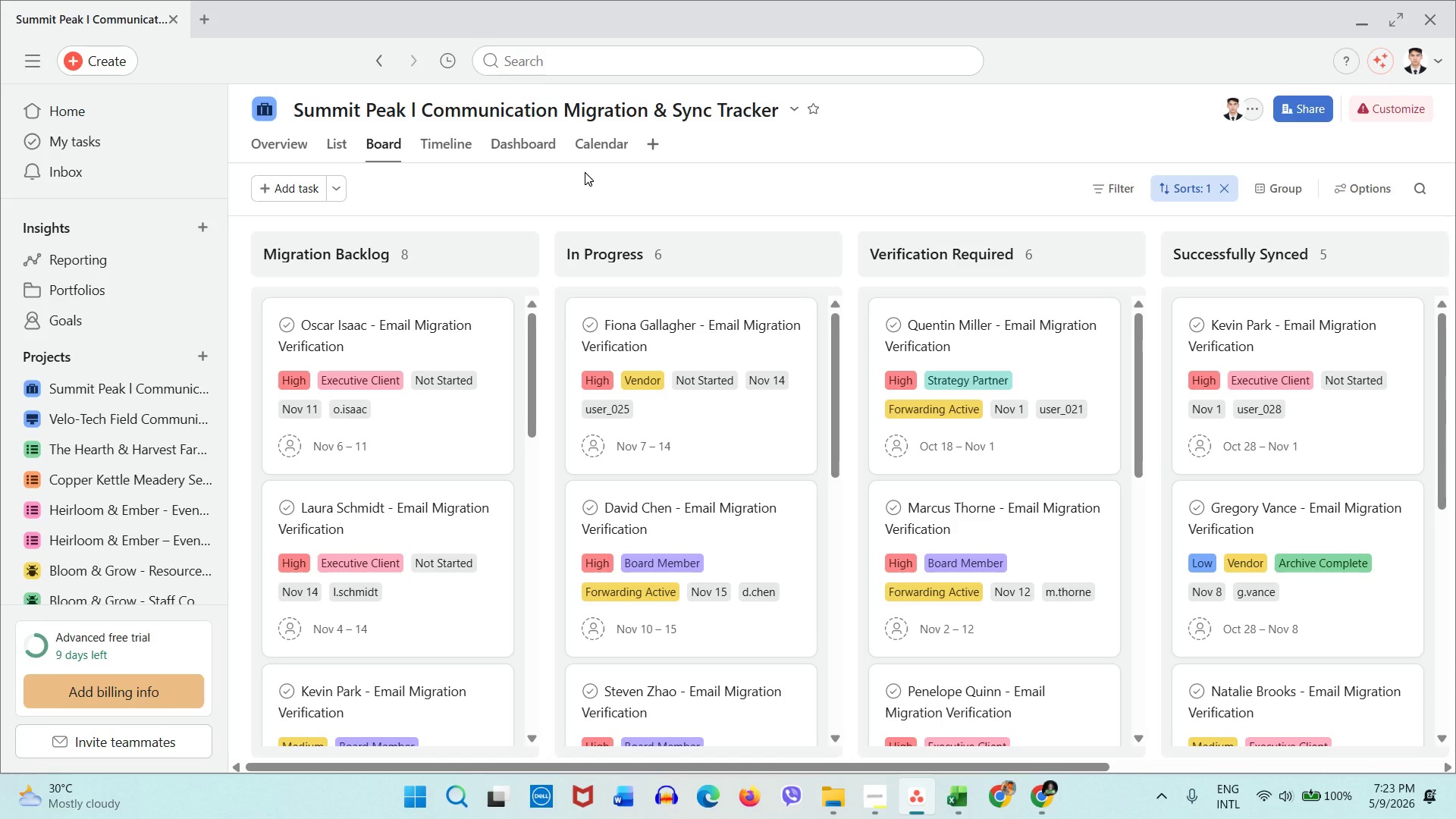 
wait(8.39)
 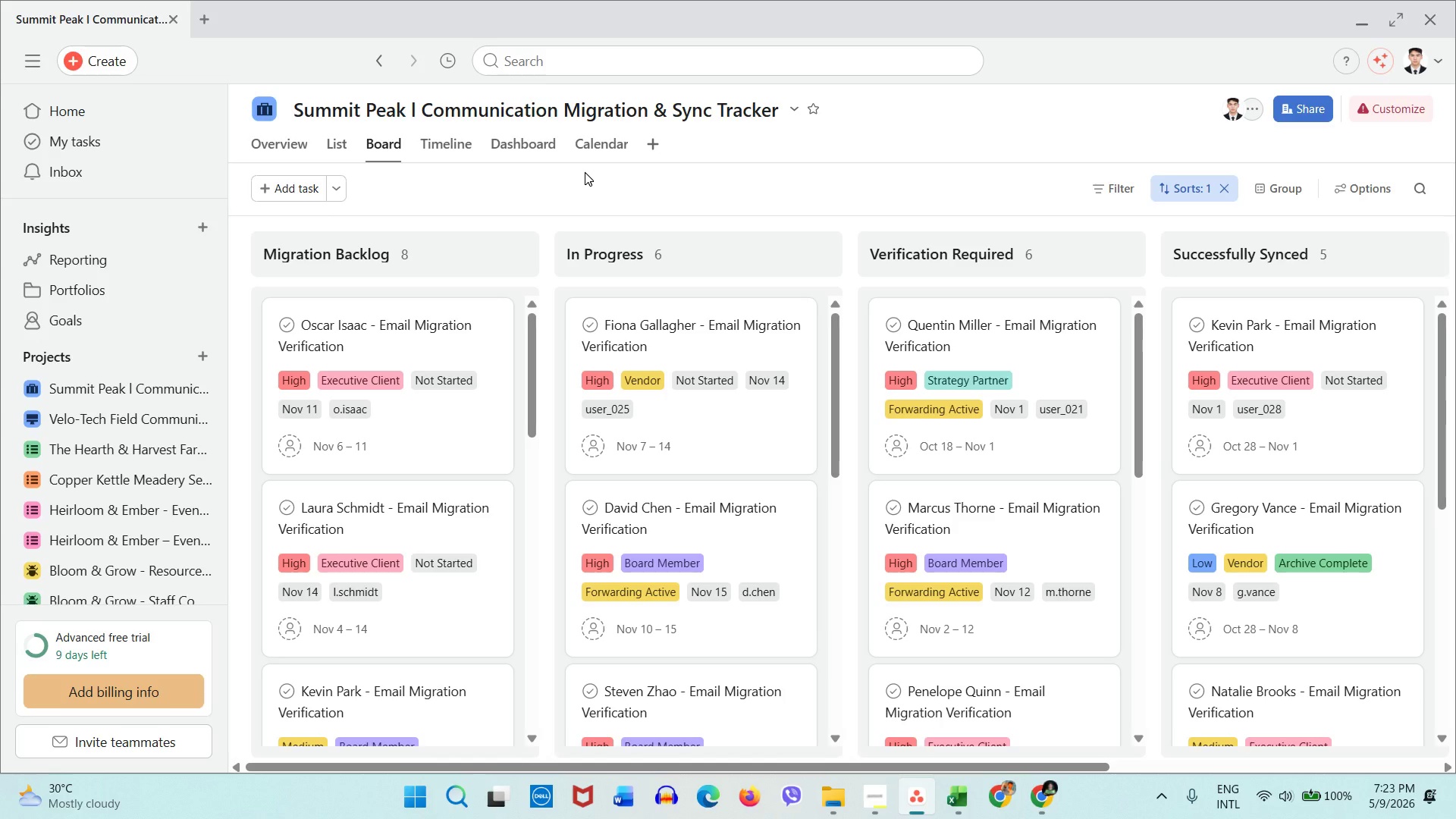 
left_click([1357, 116])
 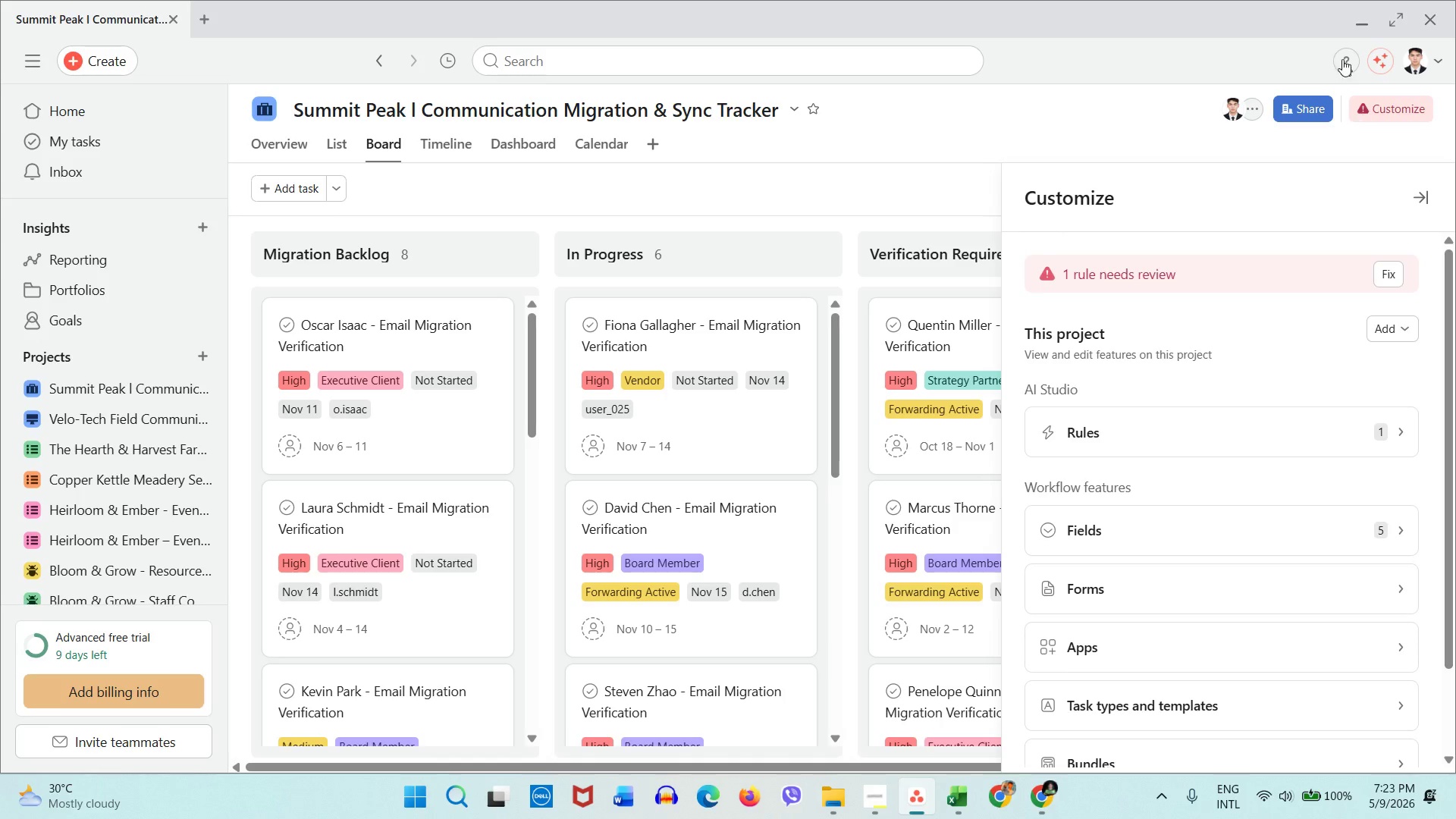 
left_click([1203, 267])
 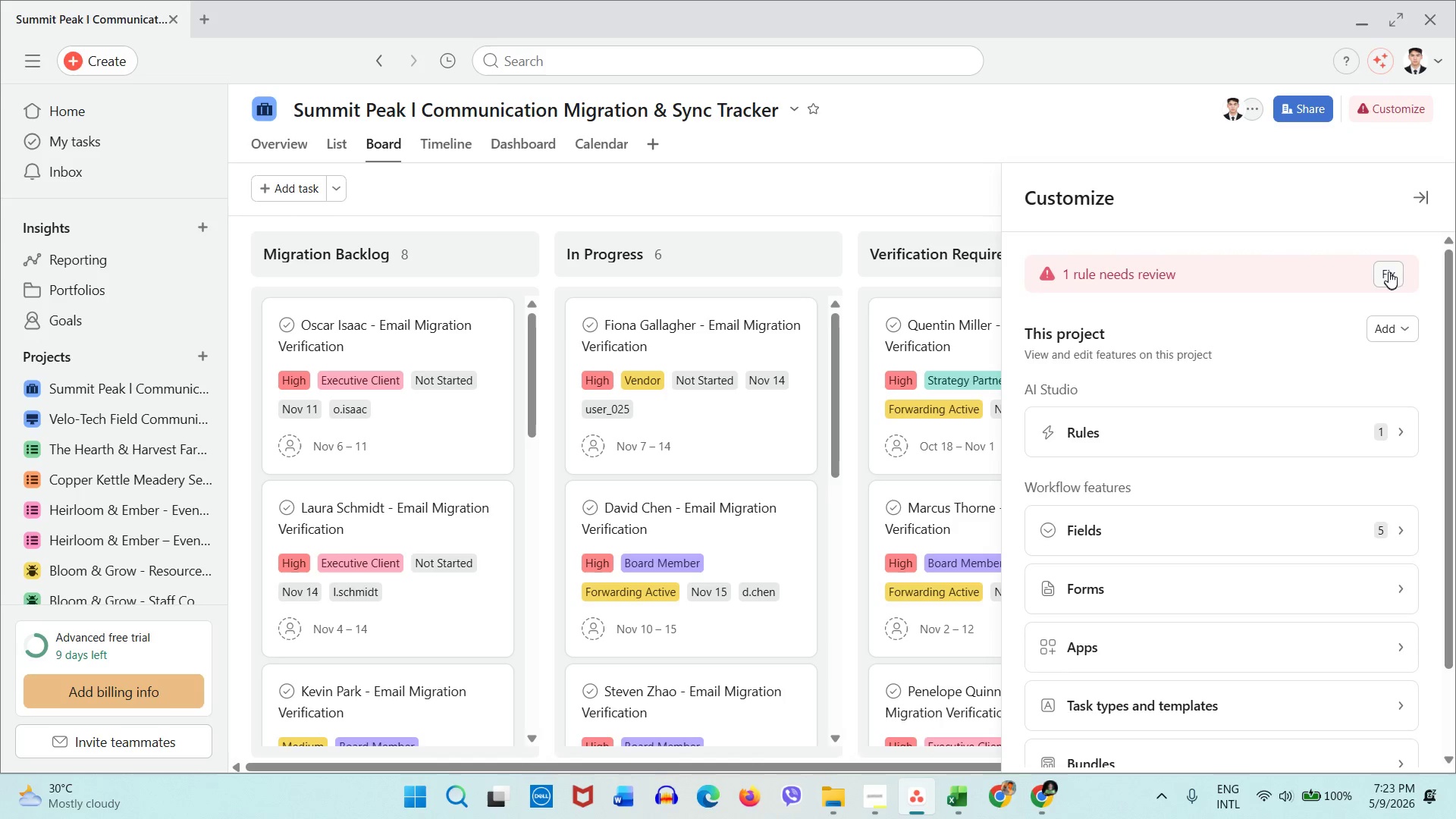 
left_click([1389, 271])
 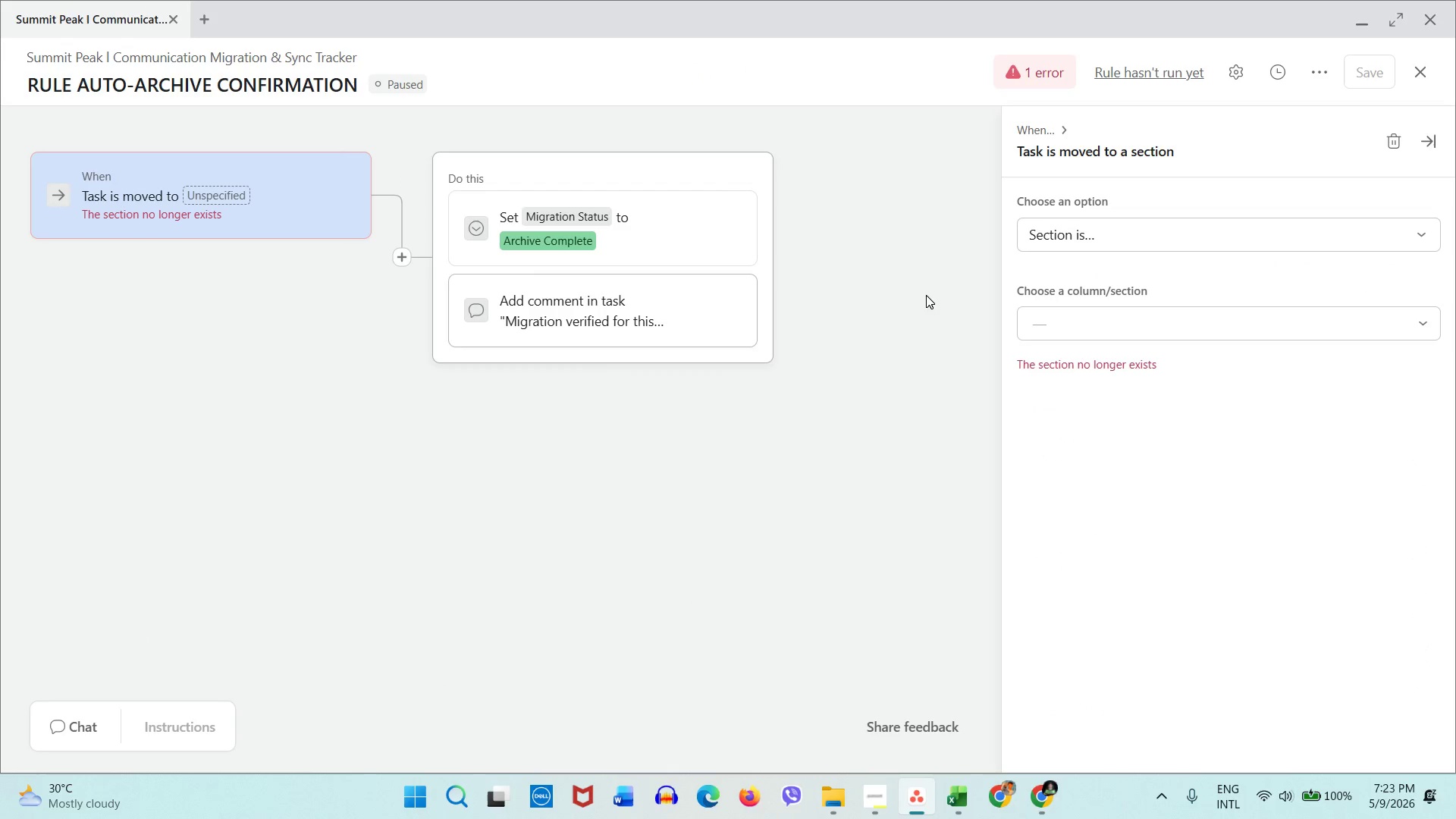 
left_click([1055, 318])
 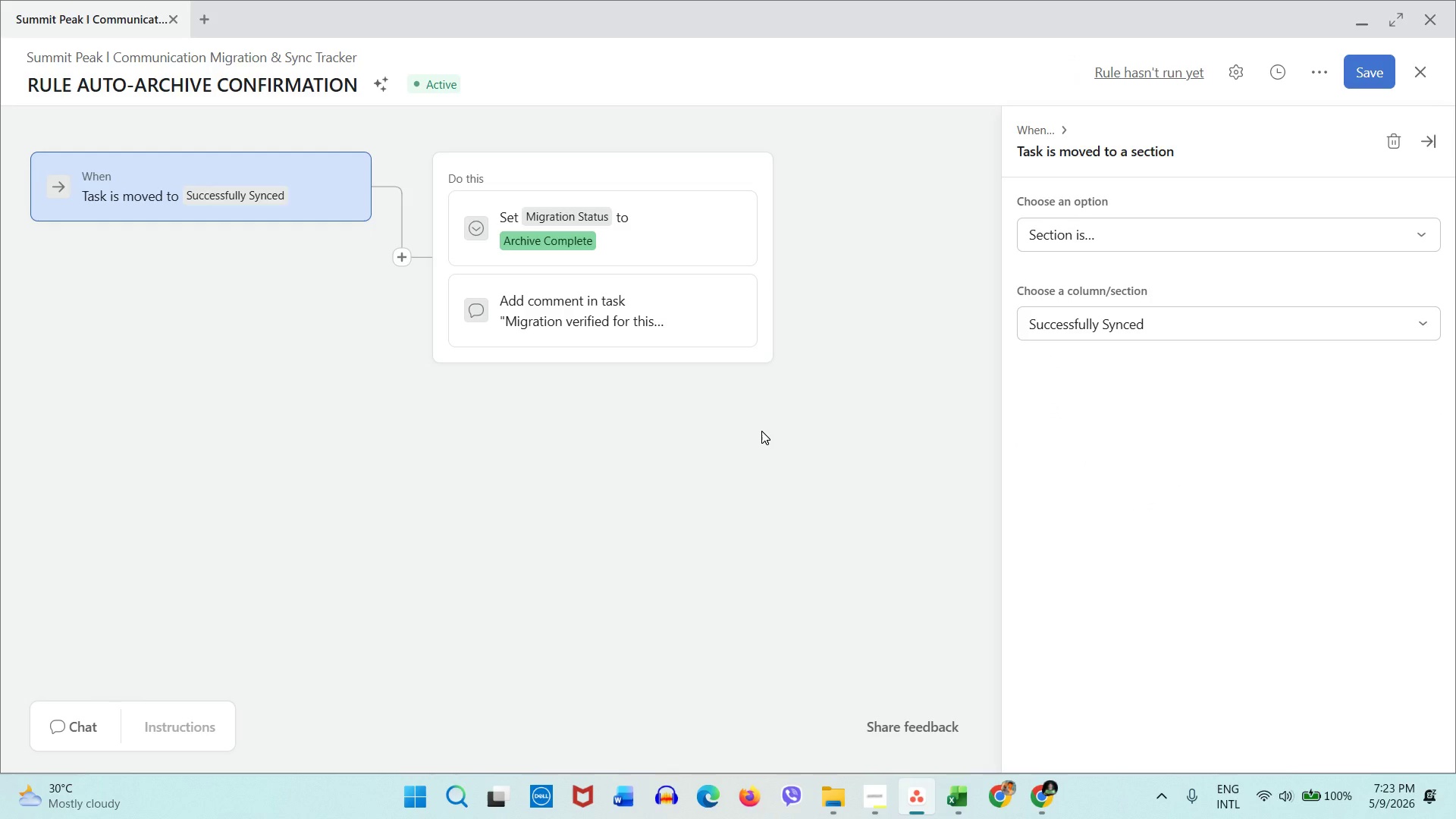 
wait(18.08)
 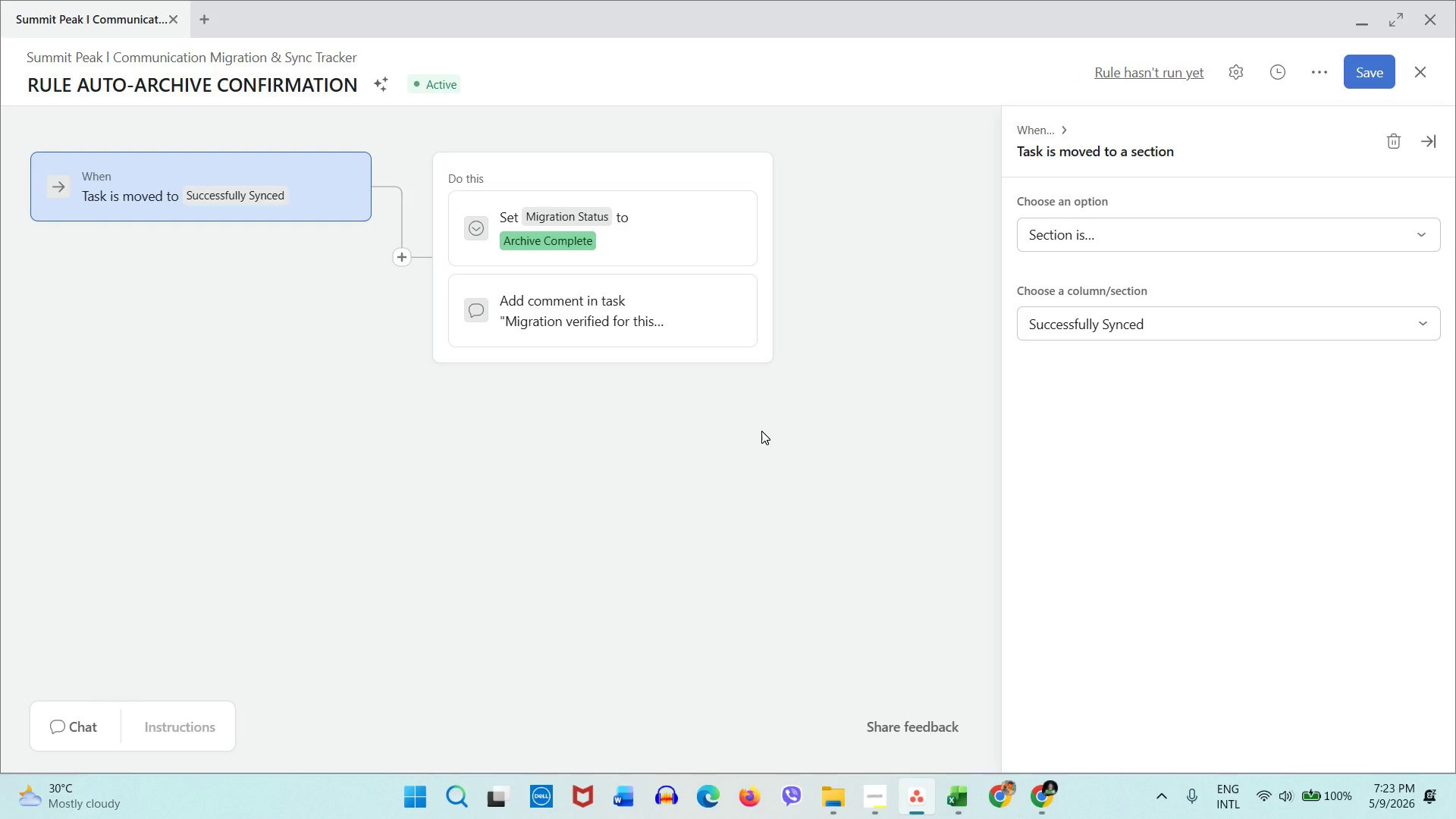 
left_click([1360, 78])
 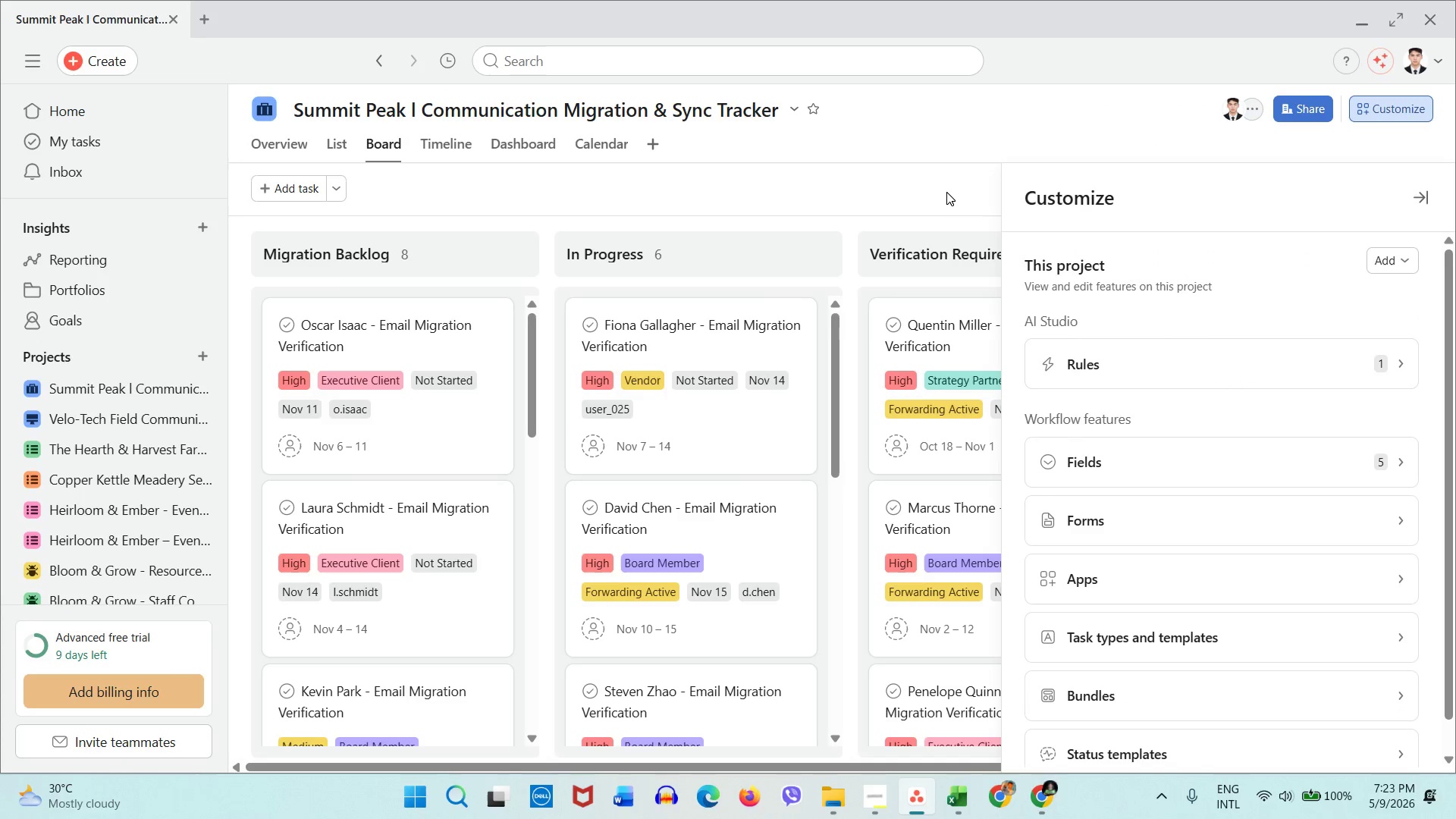 
left_click([1116, 460])
 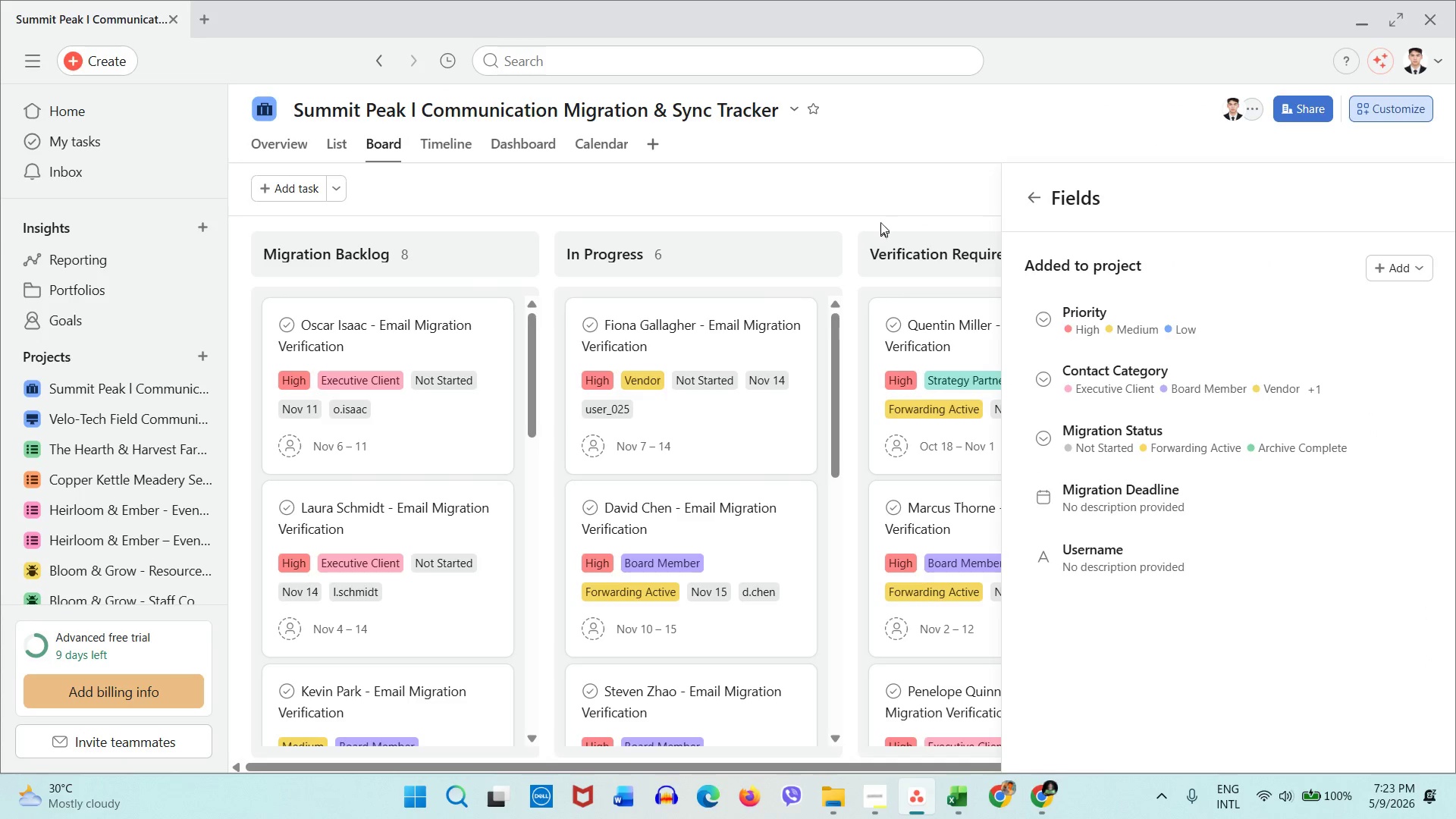 
left_click([890, 211])
 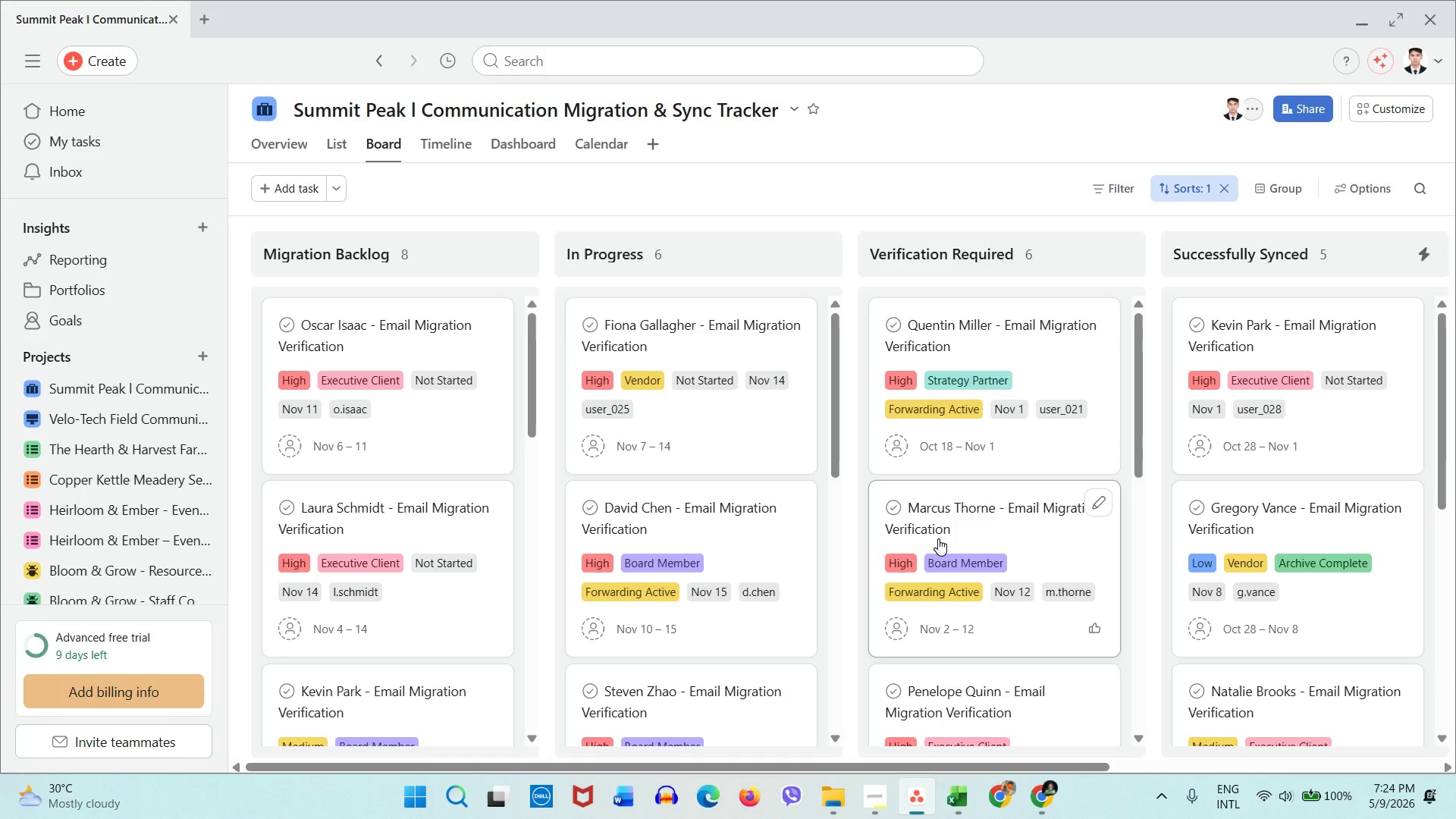 
wait(38.8)
 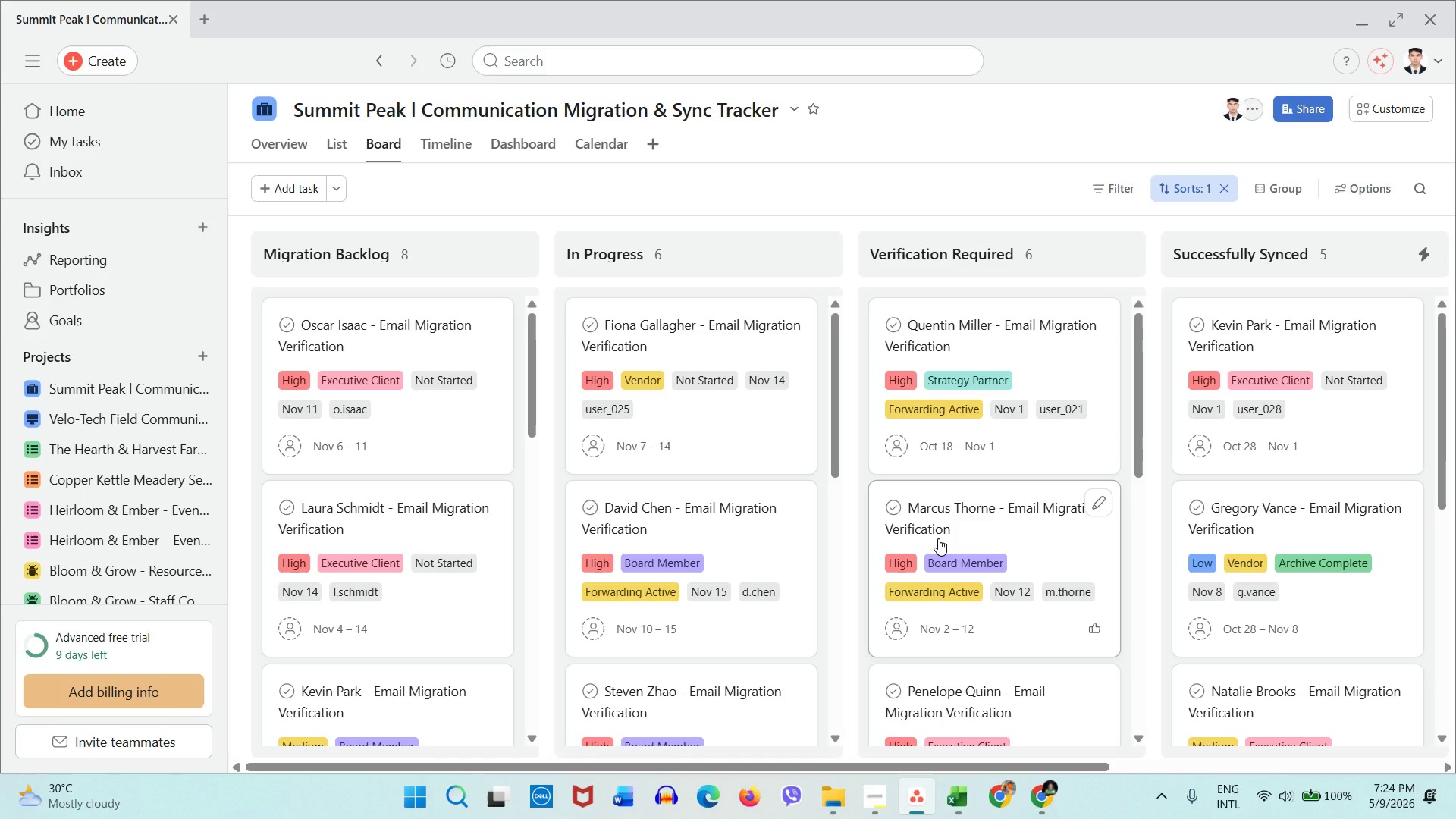 
left_click([33, 67])
 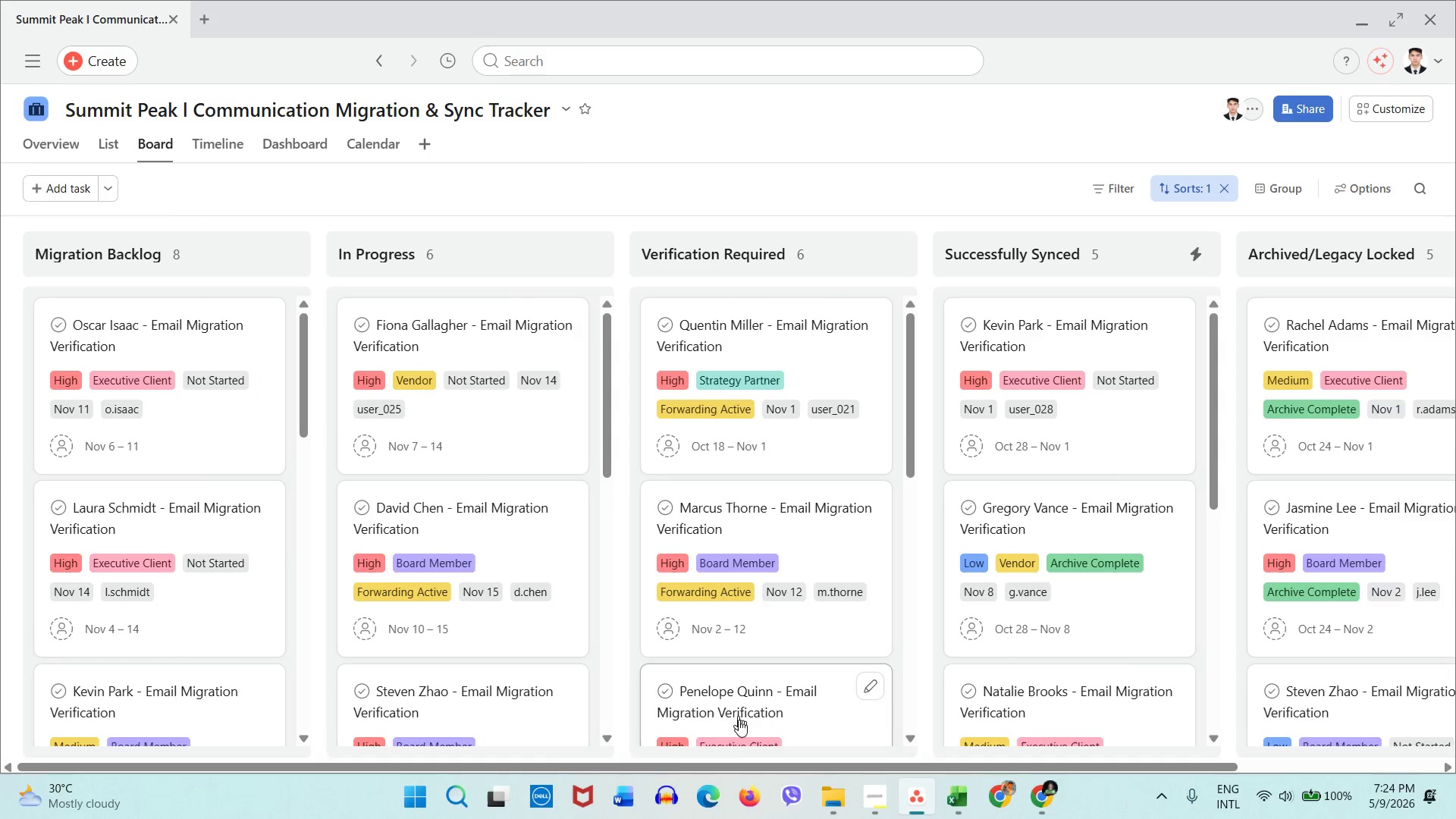 
left_click_drag(start_coordinate=[734, 762], to_coordinate=[717, 764])
 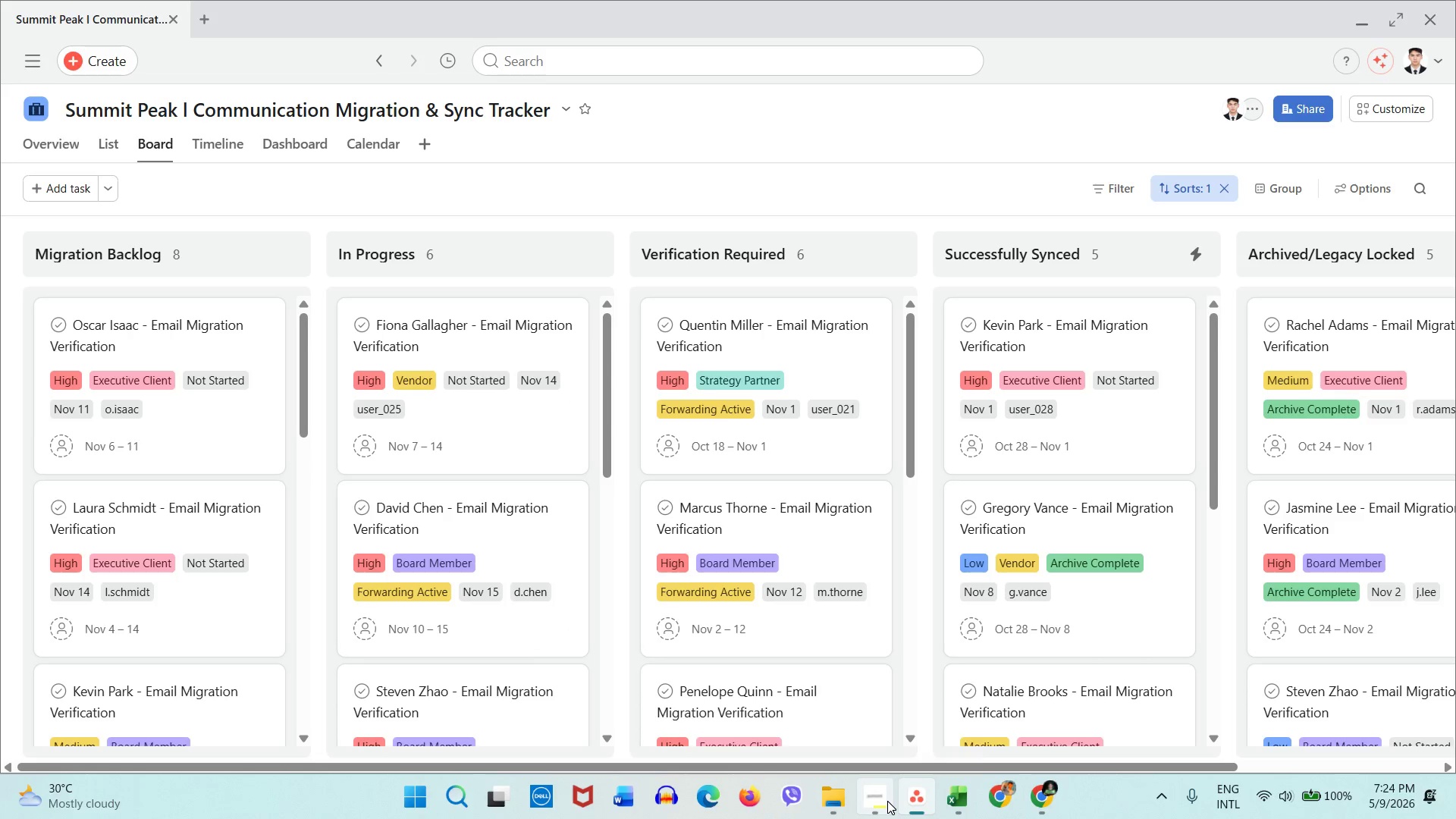 
left_click([887, 801])